 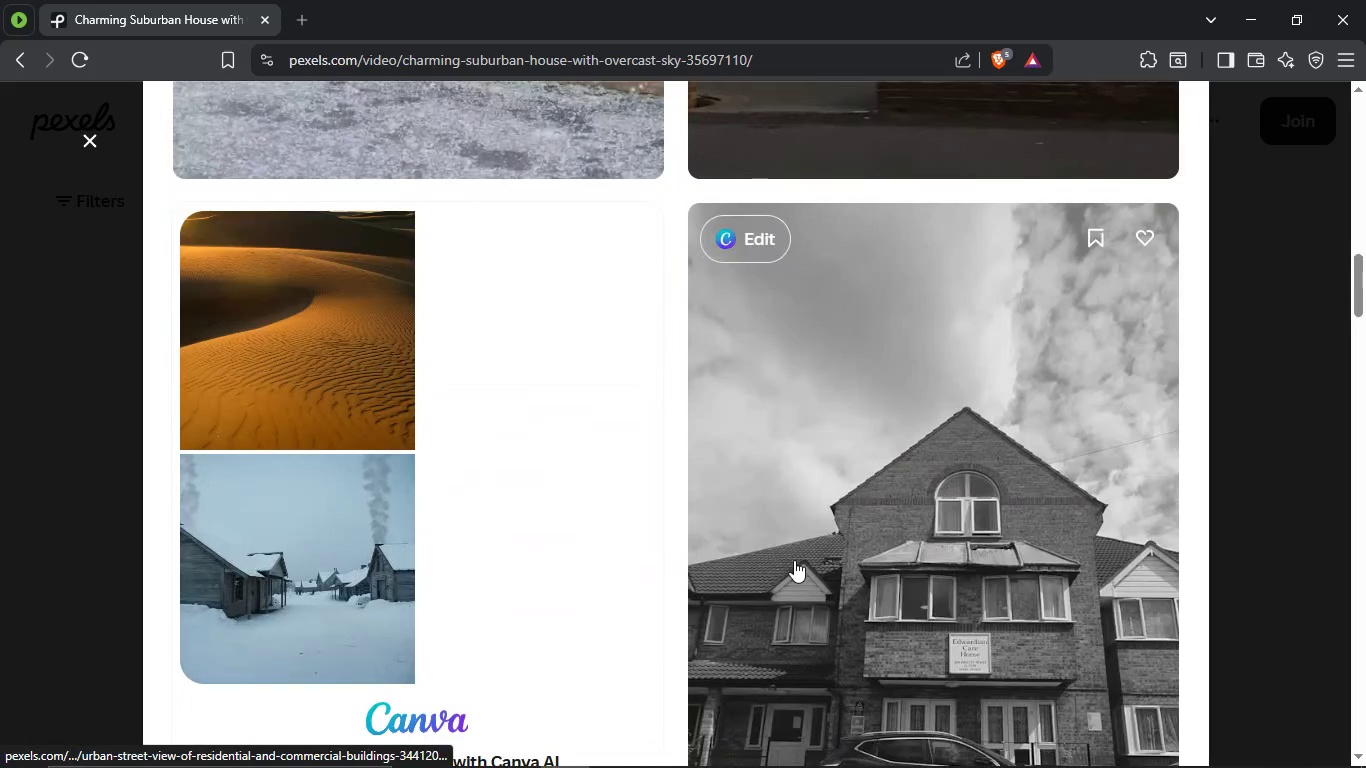 
scroll: coordinate [681, 609], scroll_direction: down, amount: 27.0
 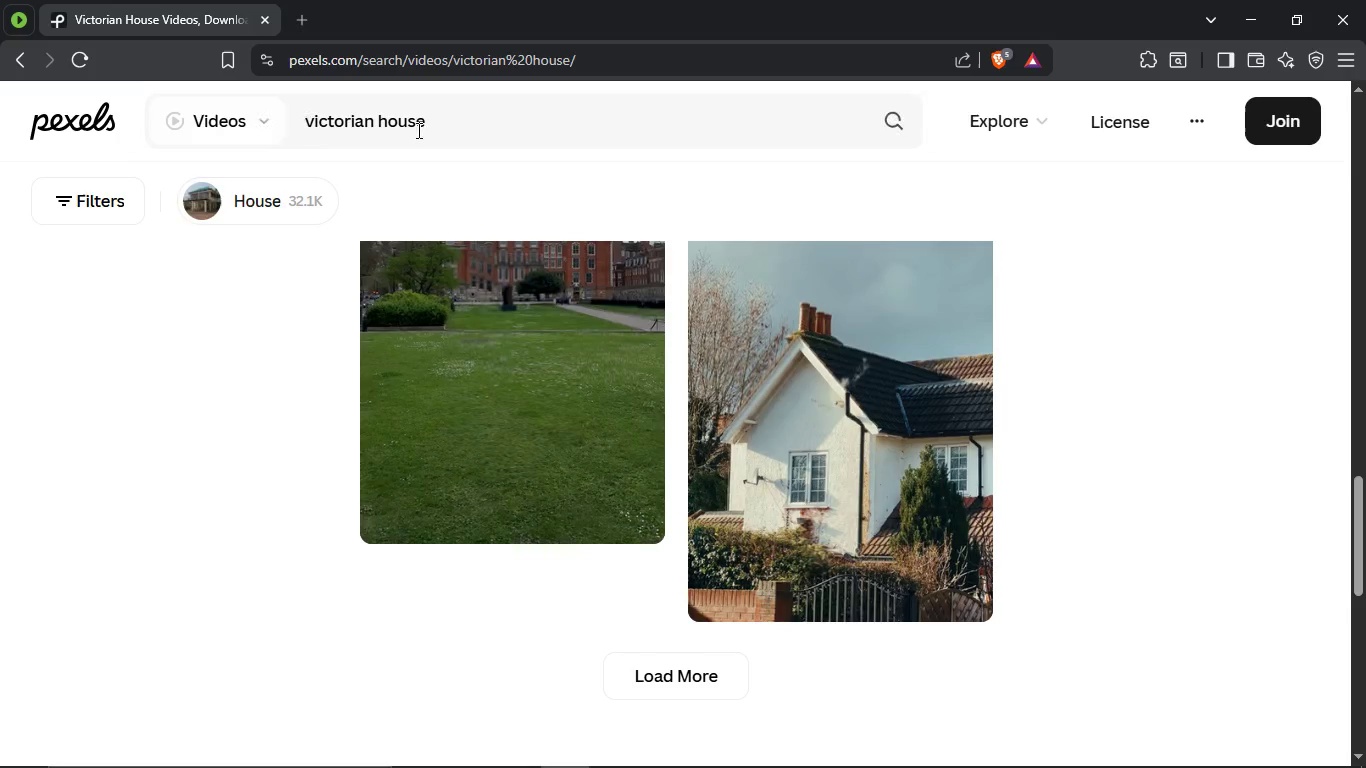 
double_click([445, 125])
 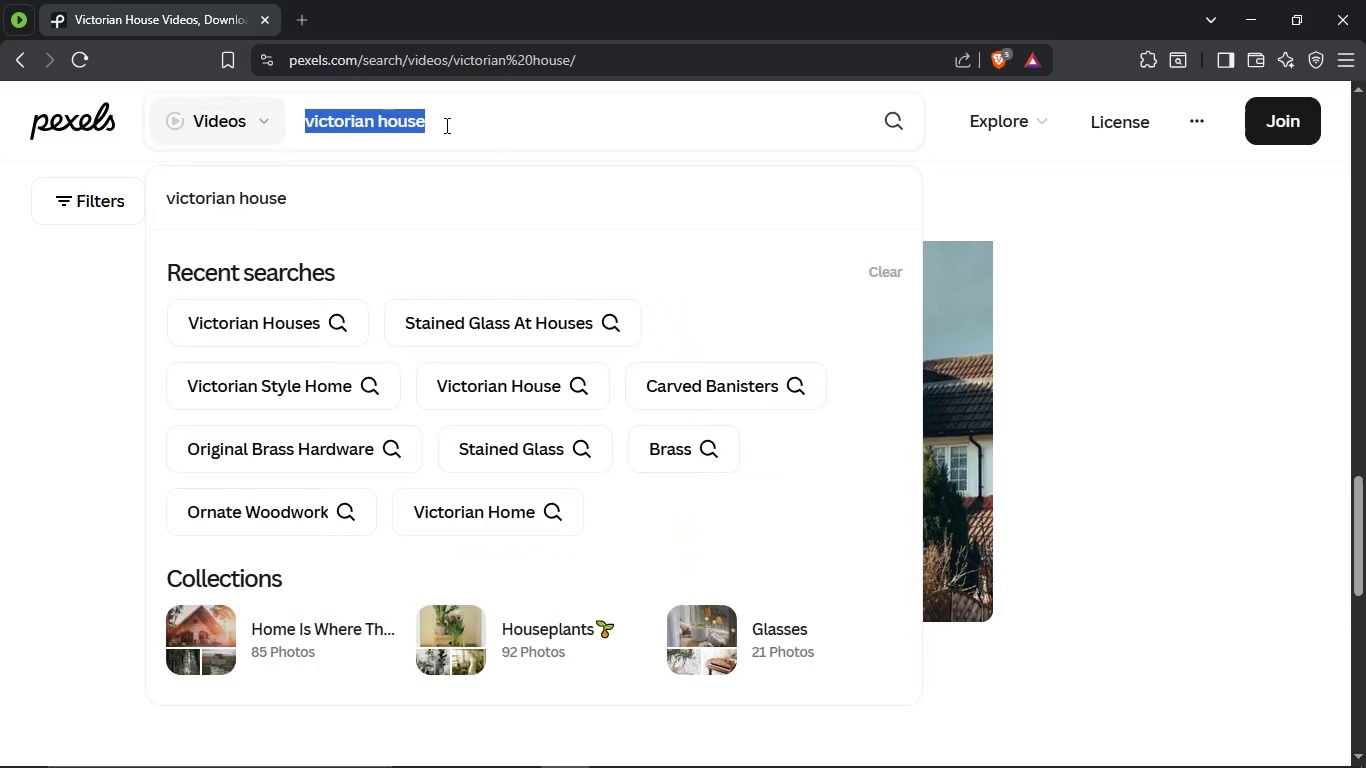 
triple_click([445, 125])
 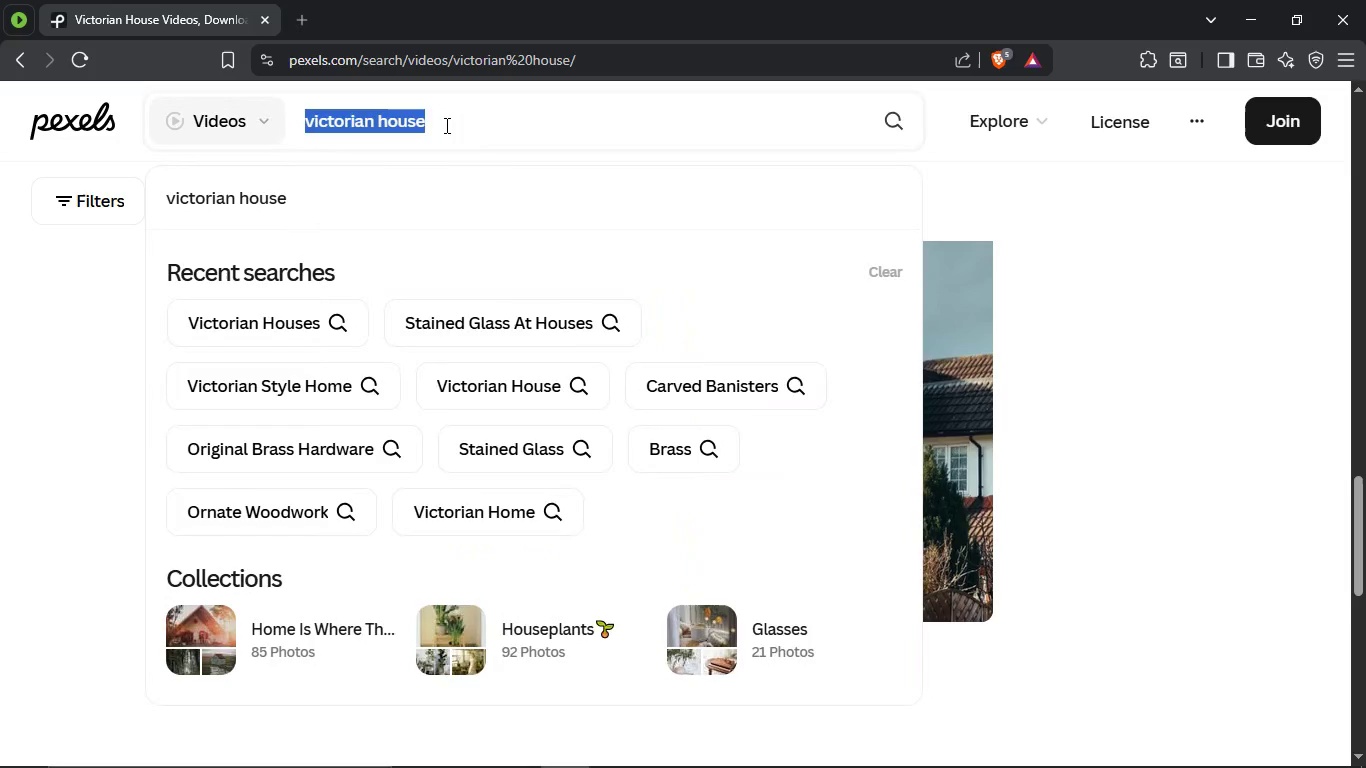 
triple_click([445, 125])
 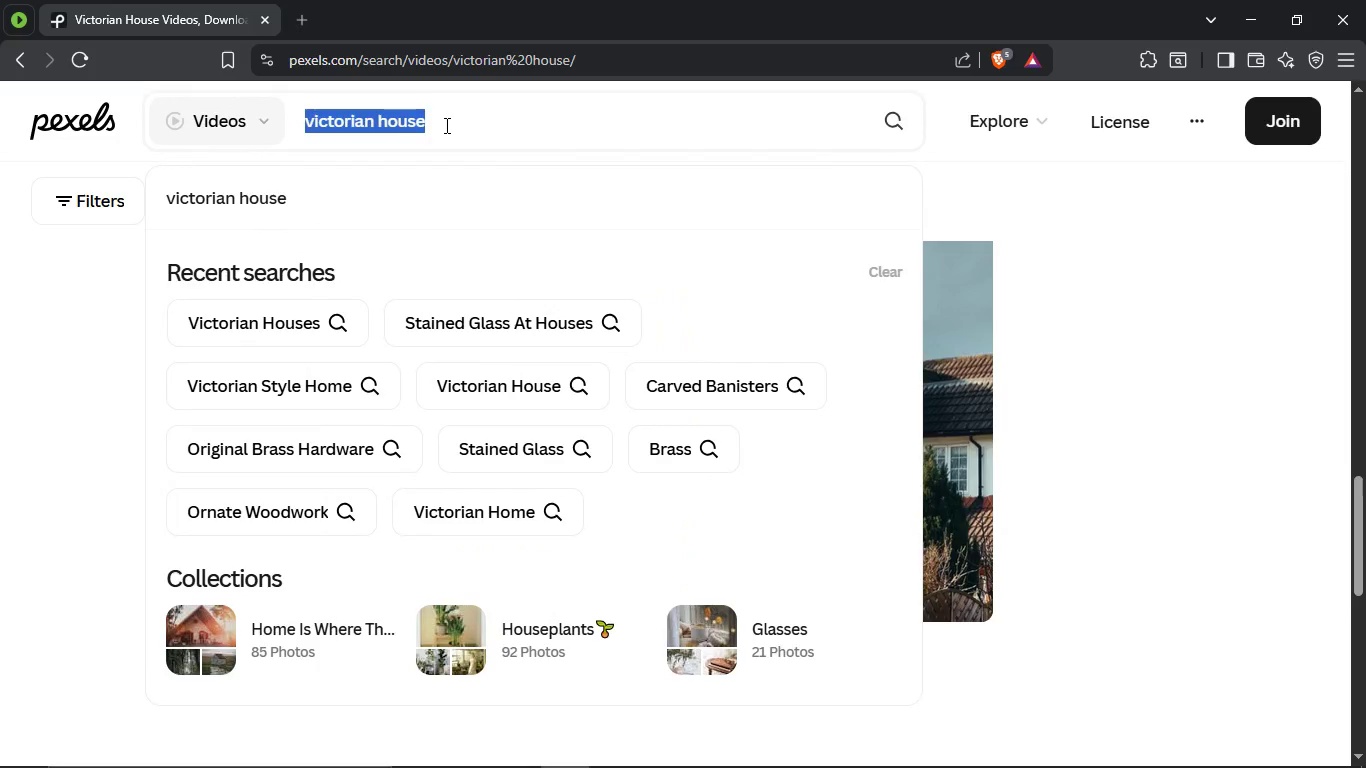 
key(Backspace)
 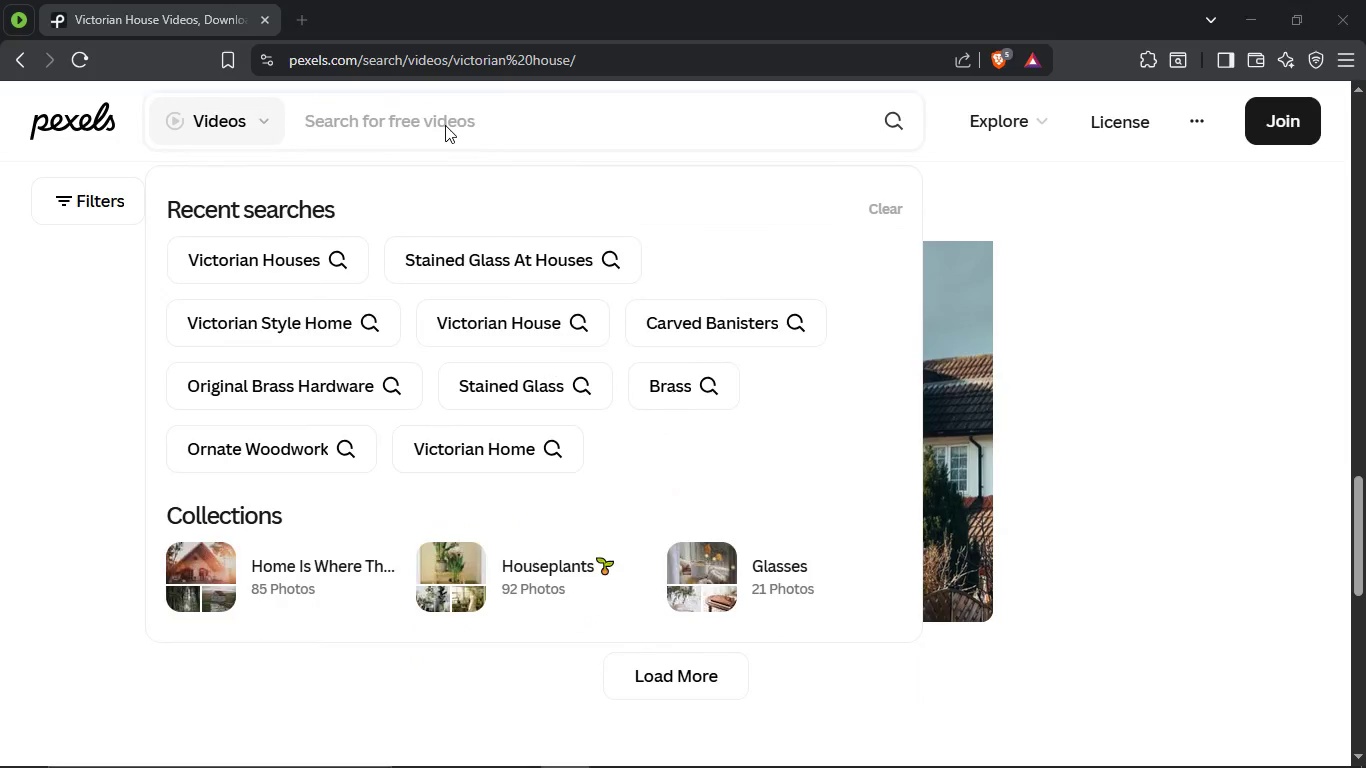 
key(Alt+Tab)
 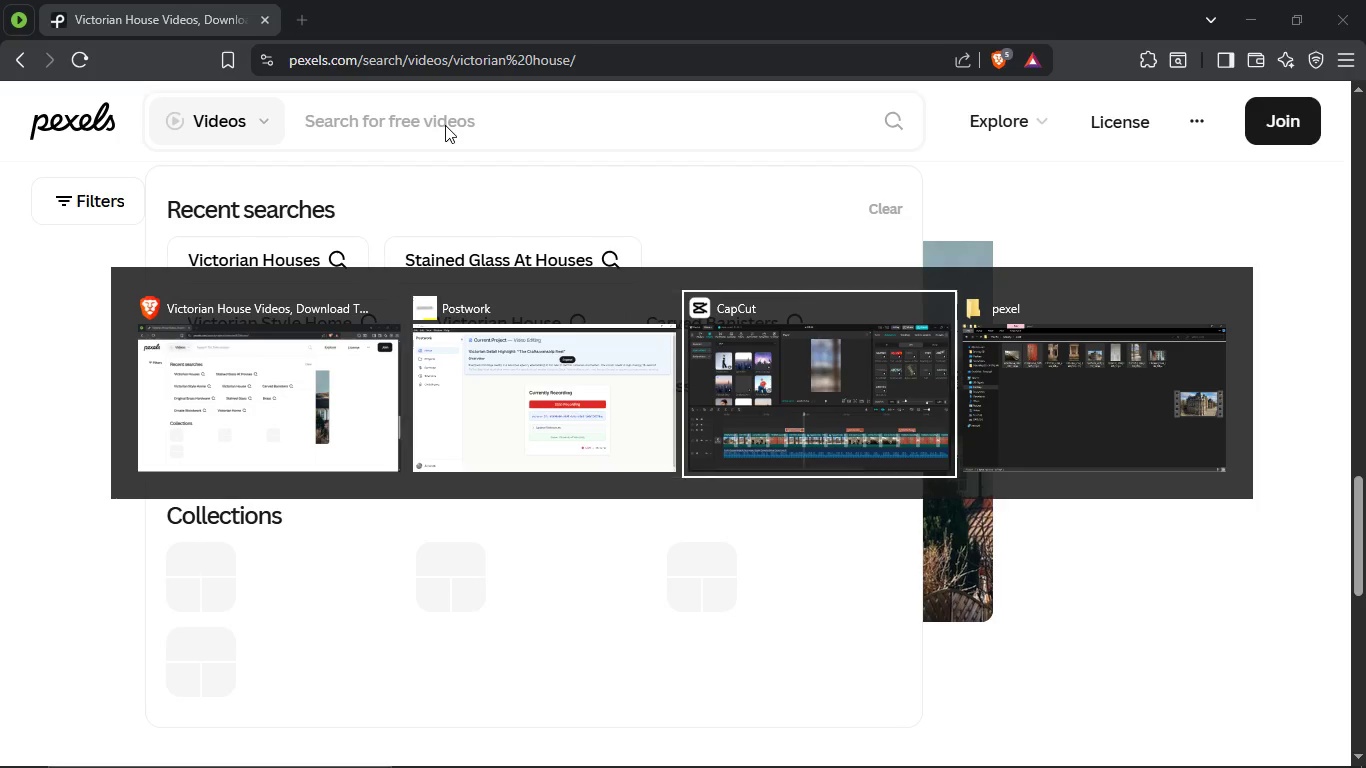 
key(Alt+Tab)
 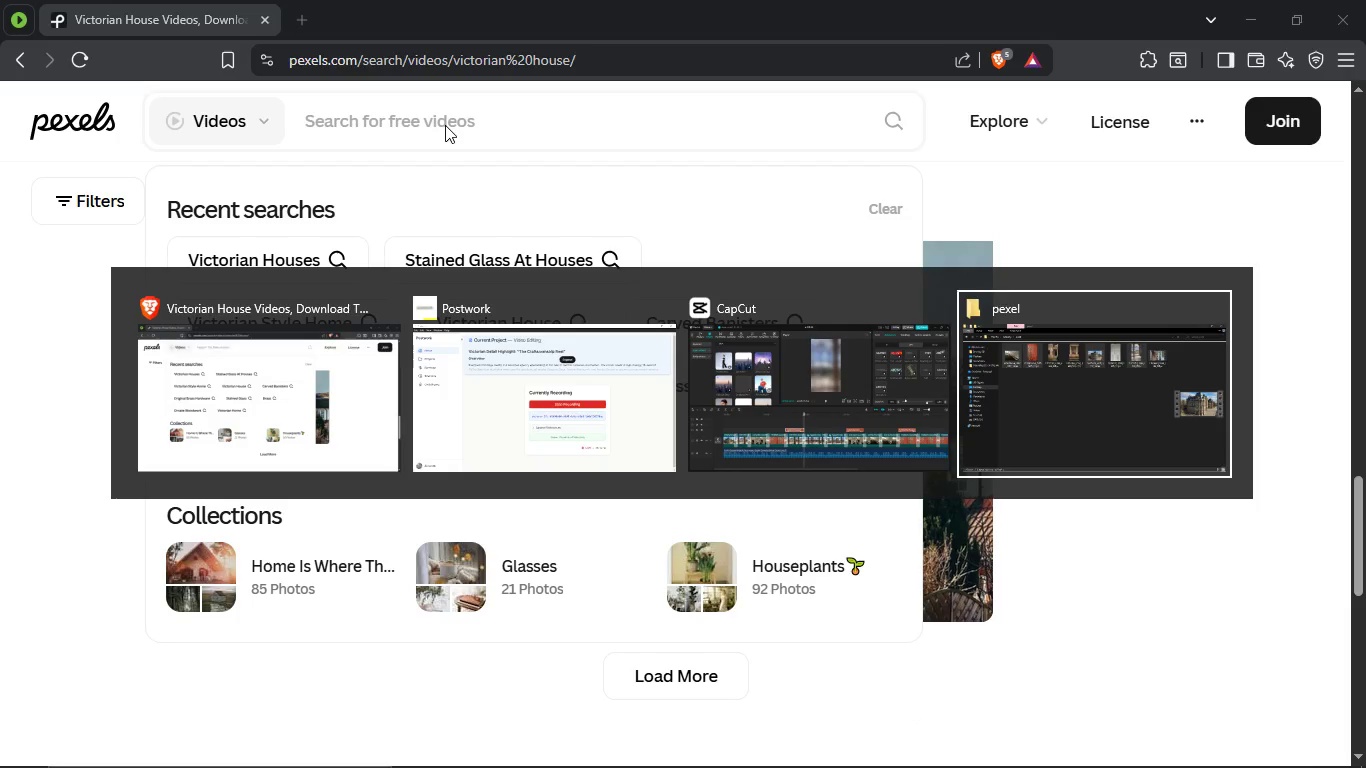 
key(Alt+Tab)
 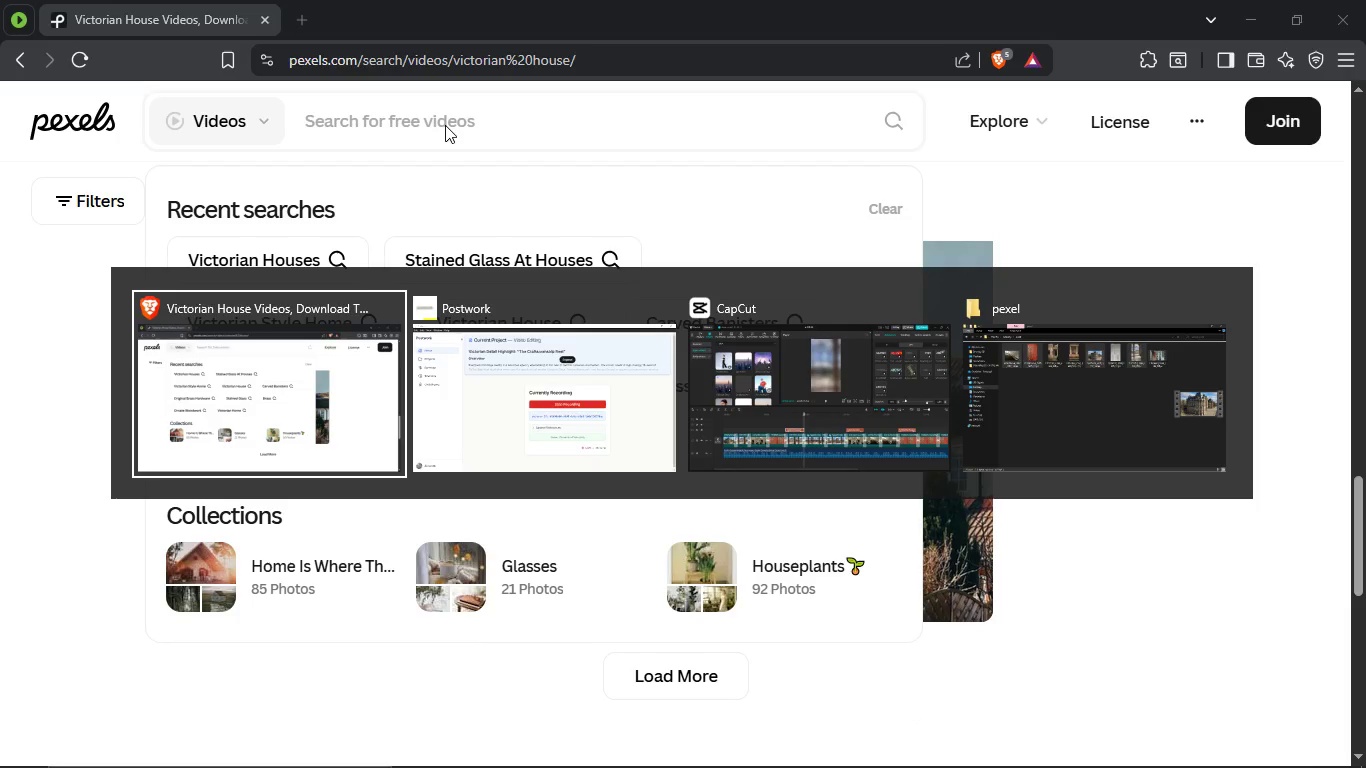 
key(Alt+Tab)
 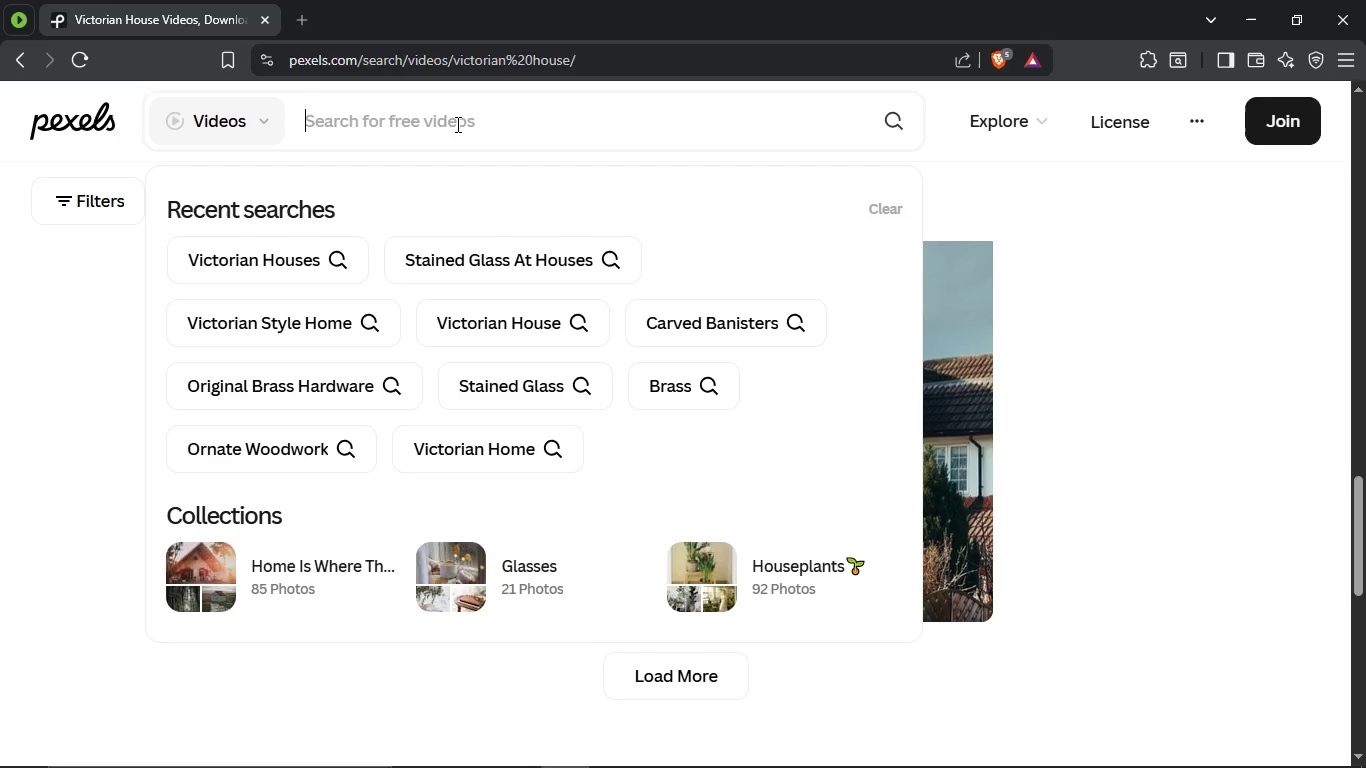 
left_click([456, 124])
 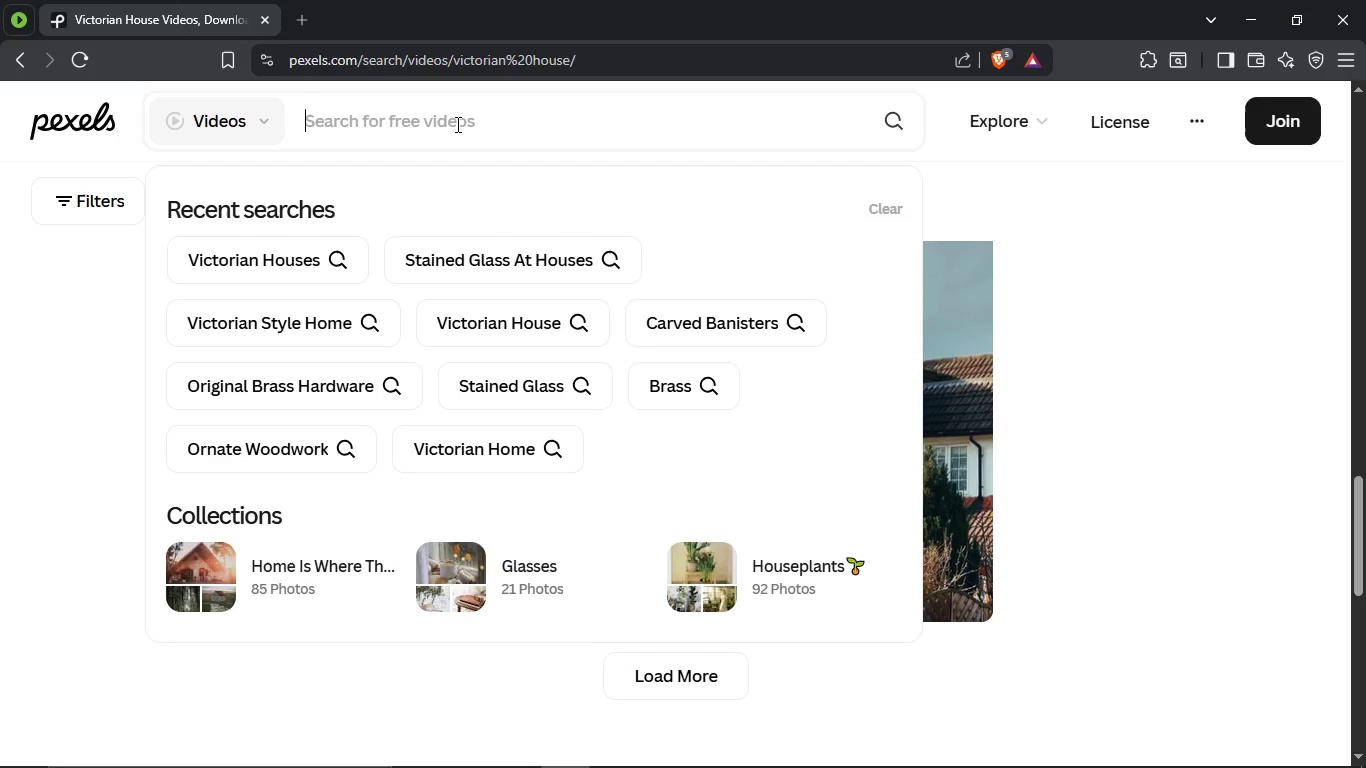 
type(original bra)
 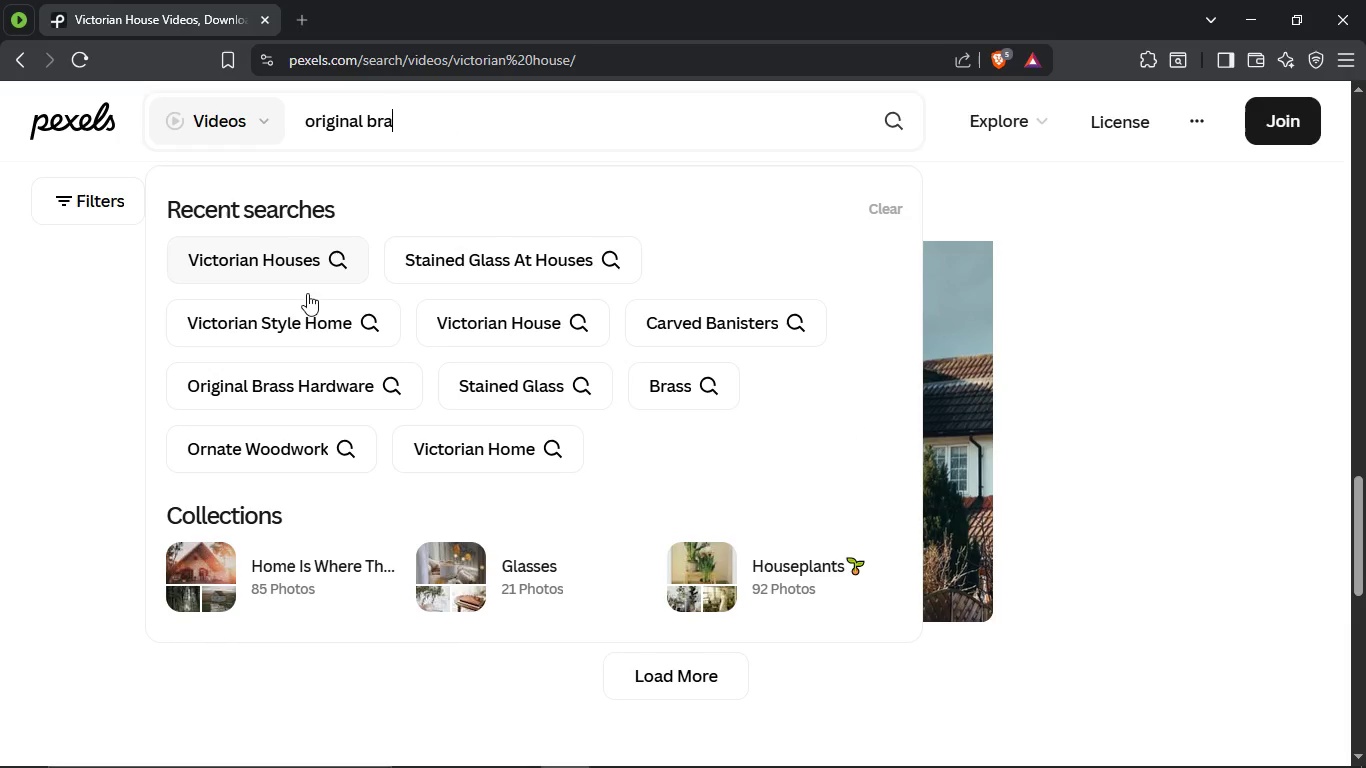 
left_click([282, 388])
 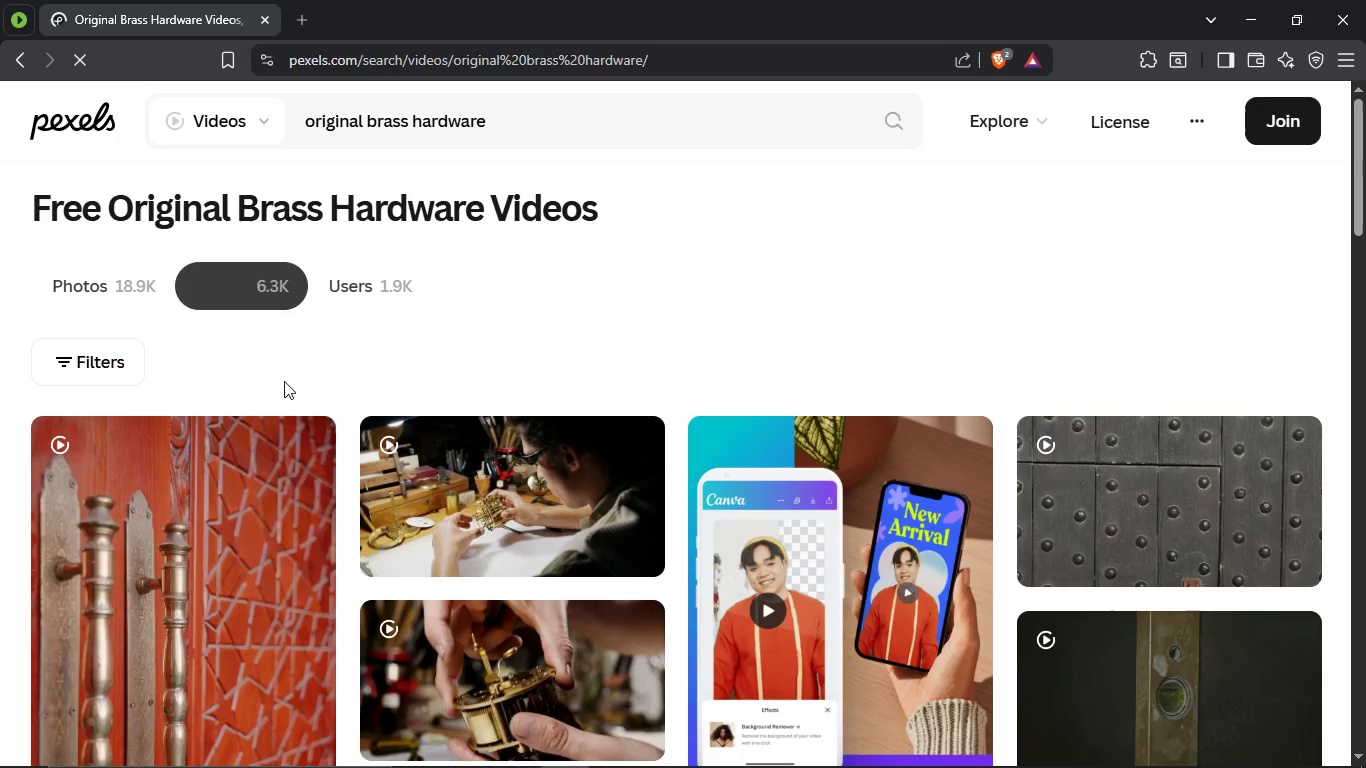 
wait(14.12)
 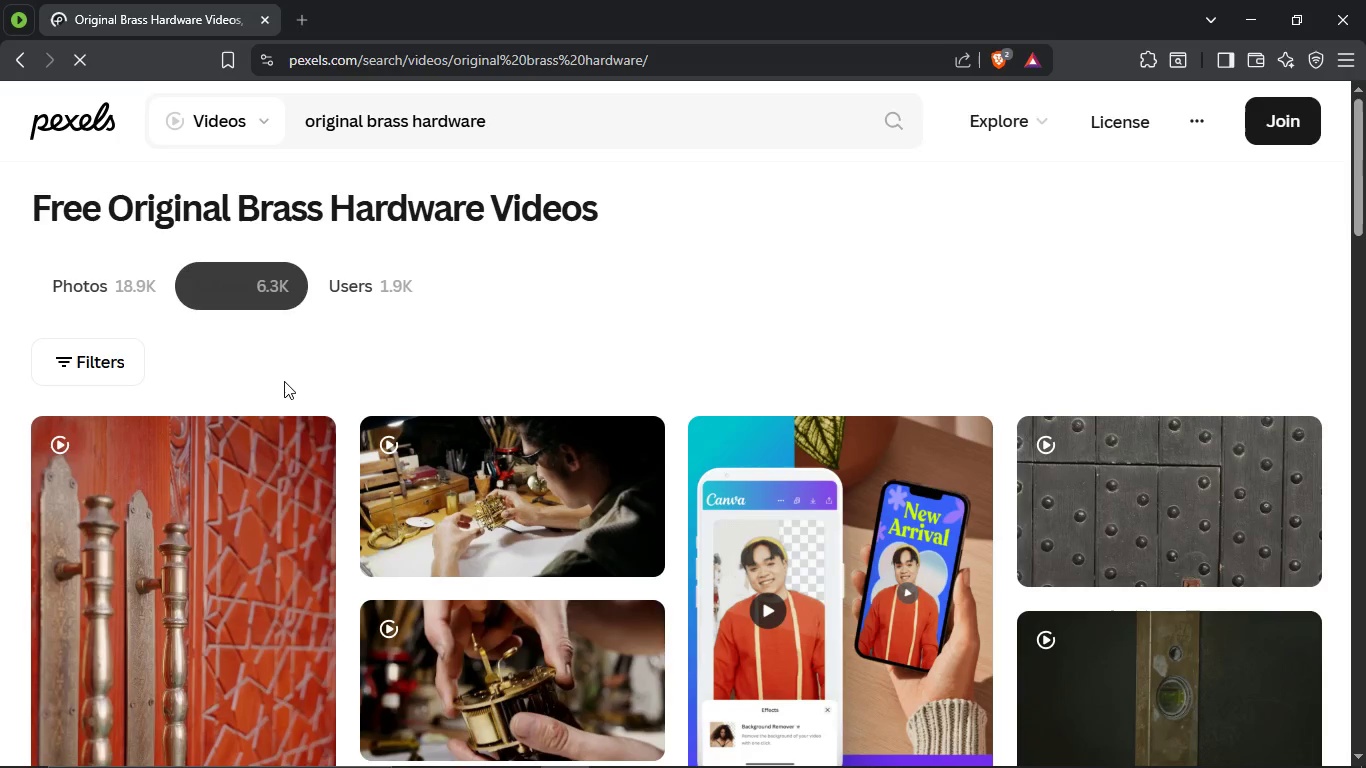 
scroll: coordinate [433, 383], scroll_direction: down, amount: 12.0
 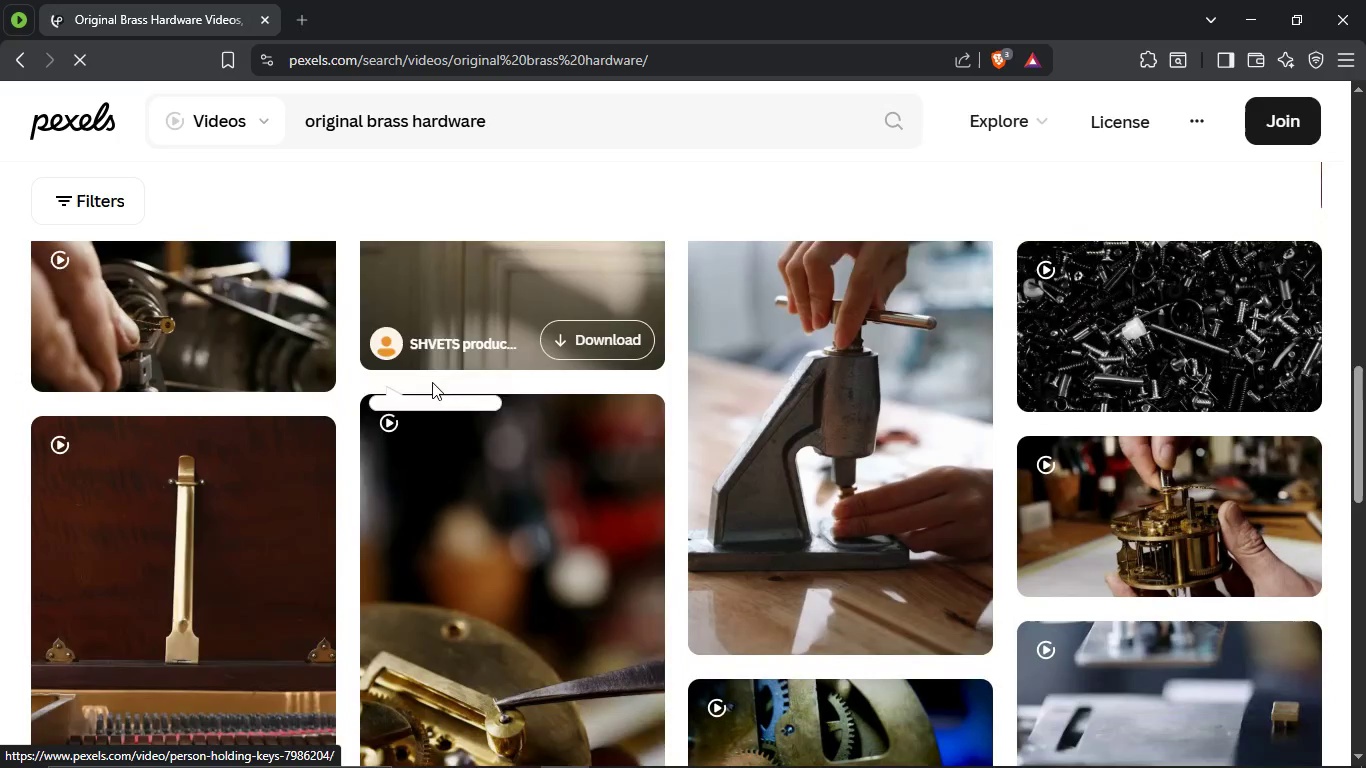 
scroll: coordinate [432, 382], scroll_direction: down, amount: 2.0
 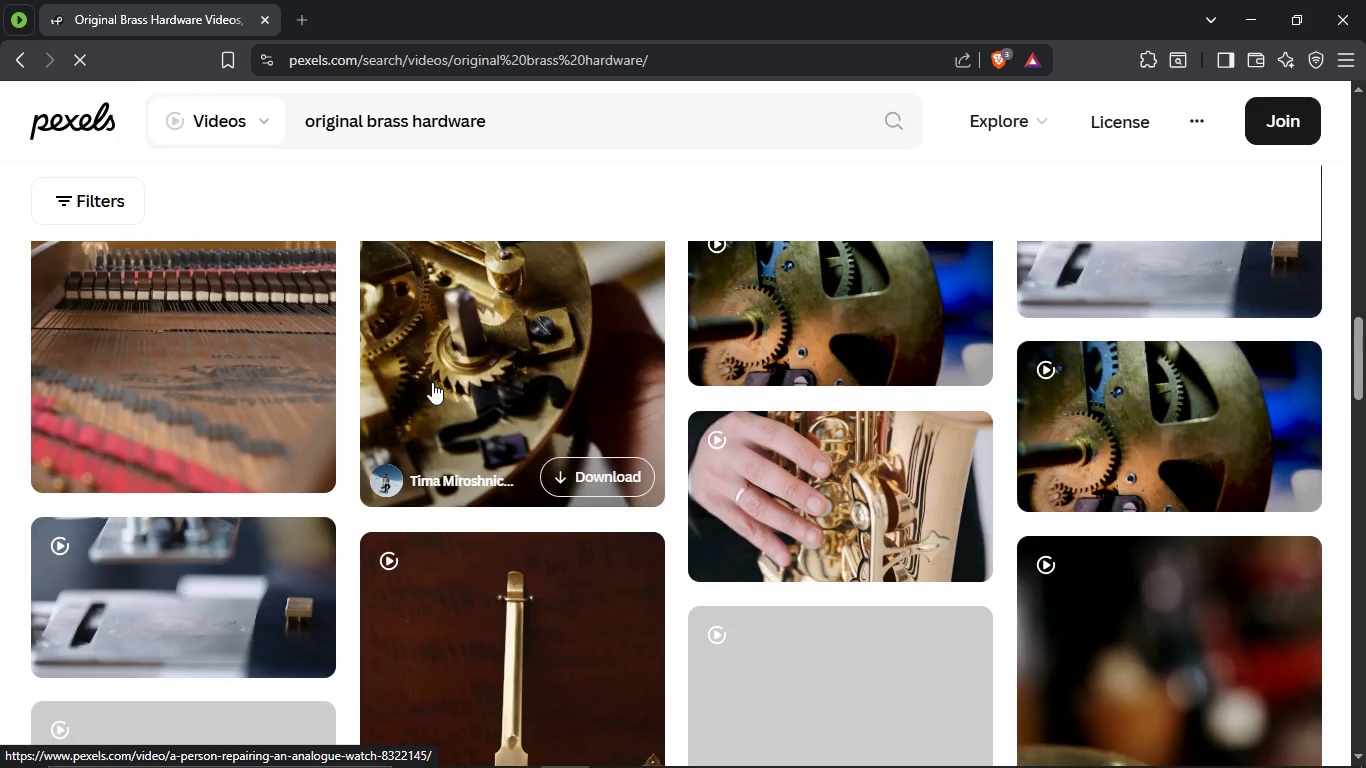 
wait(6.26)
 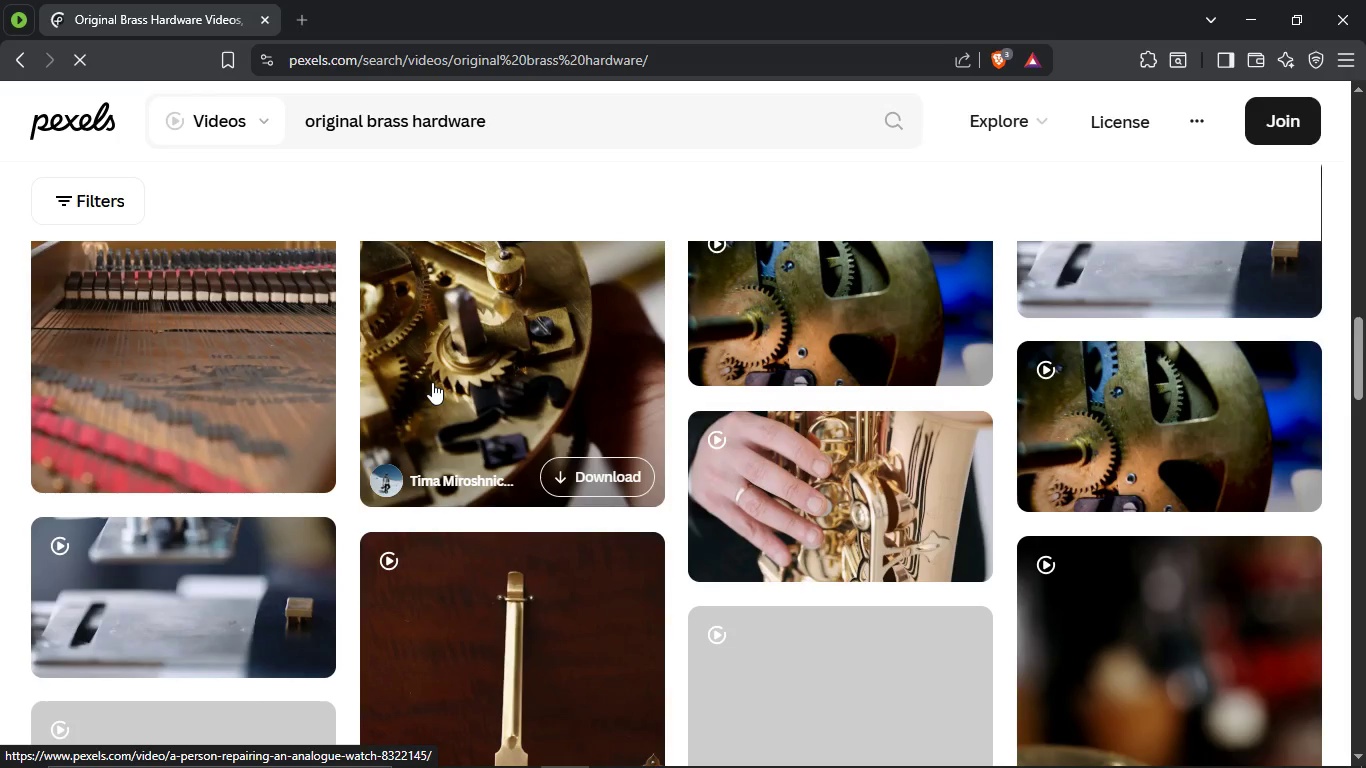 
scroll: coordinate [518, 369], scroll_direction: down, amount: 5.0
 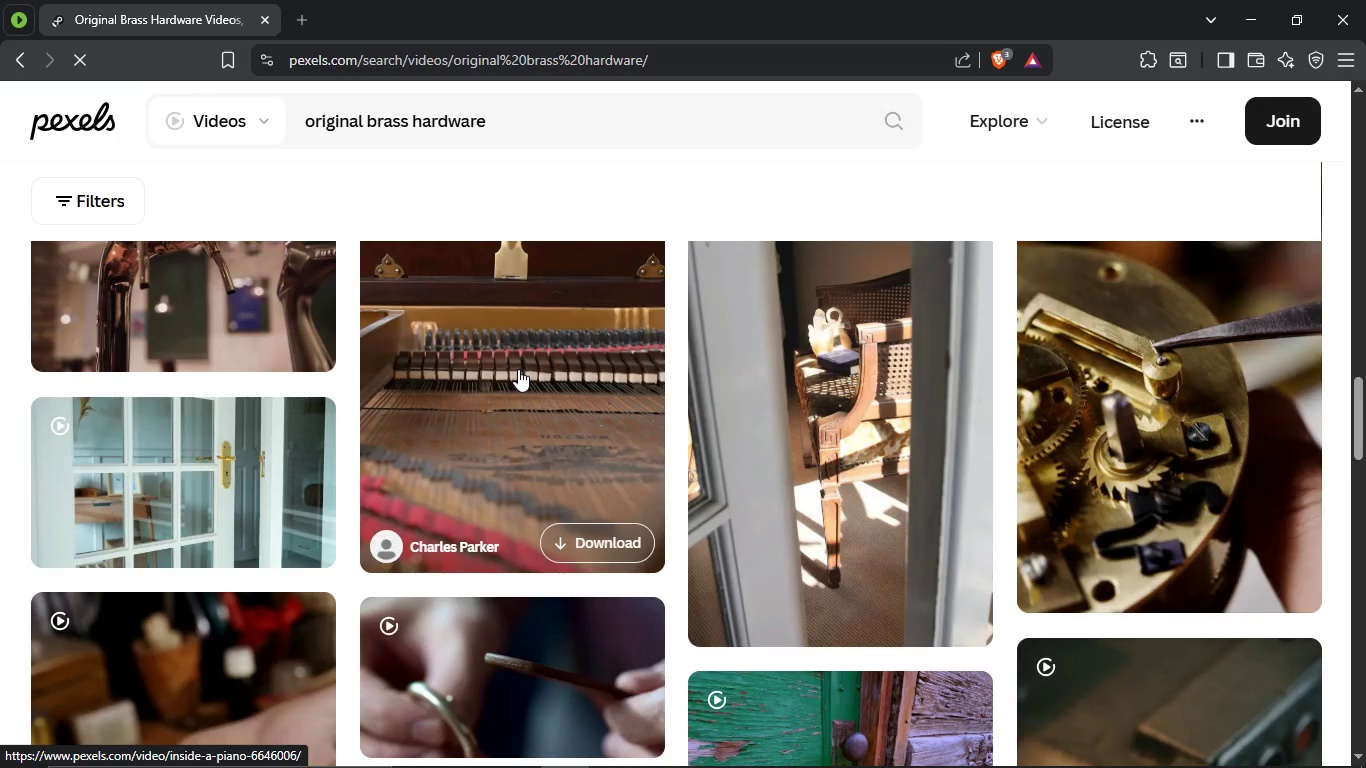 
wait(14.9)
 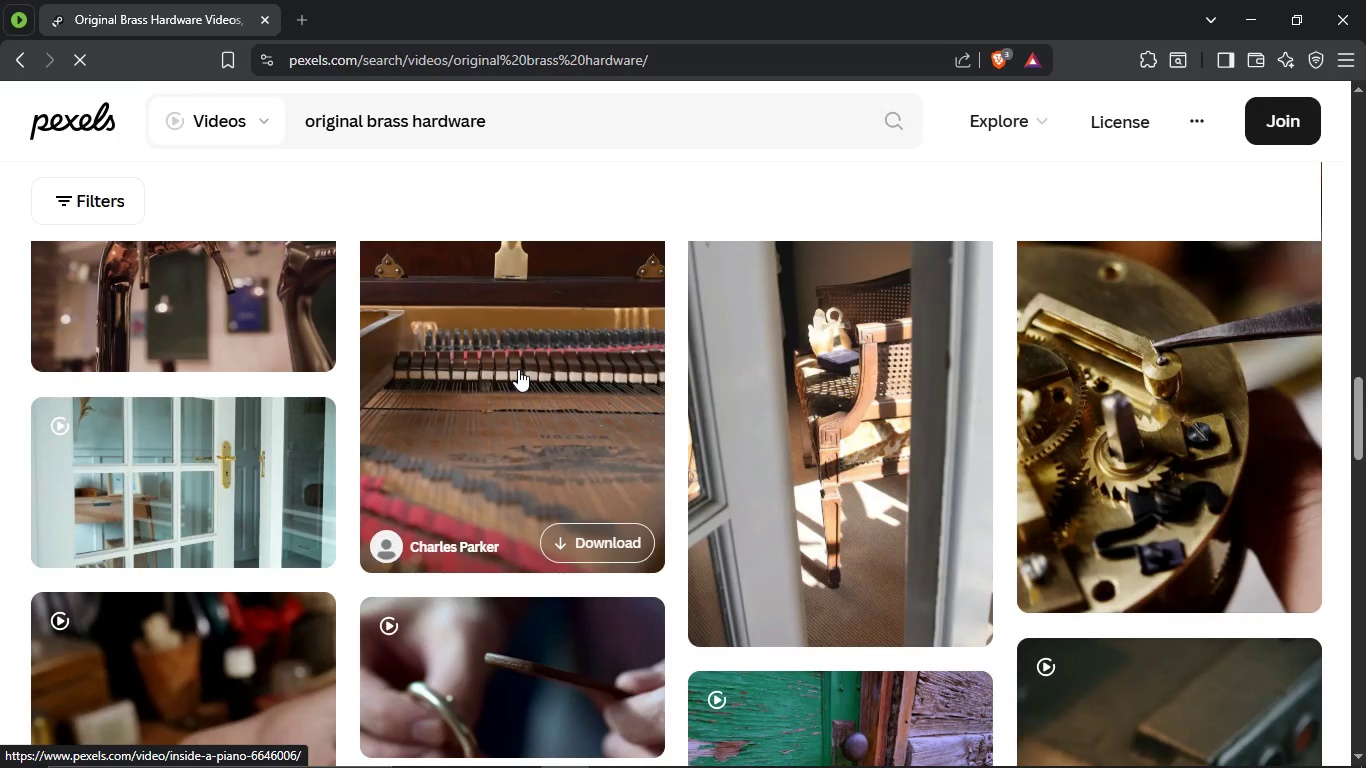 
scroll: coordinate [521, 363], scroll_direction: down, amount: 3.0
 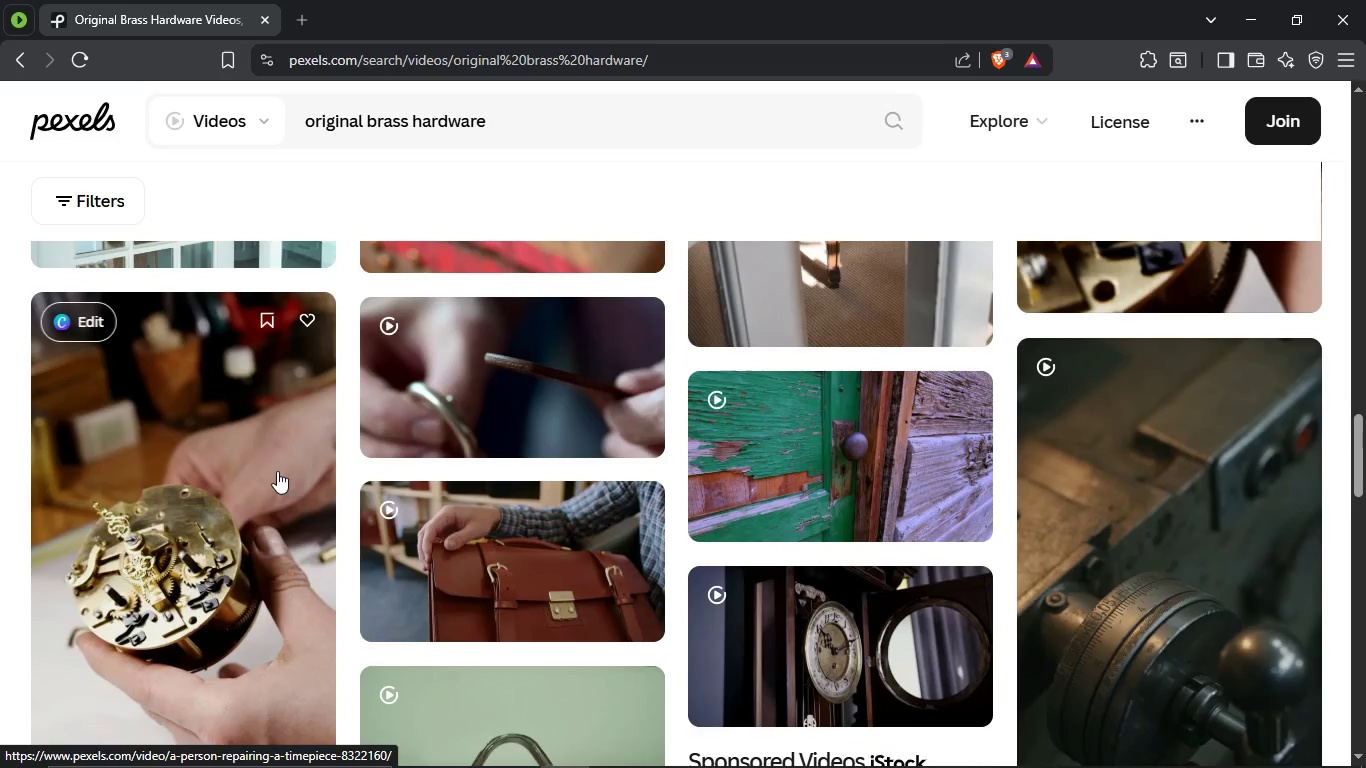 
scroll: coordinate [679, 479], scroll_direction: up, amount: 12.0
 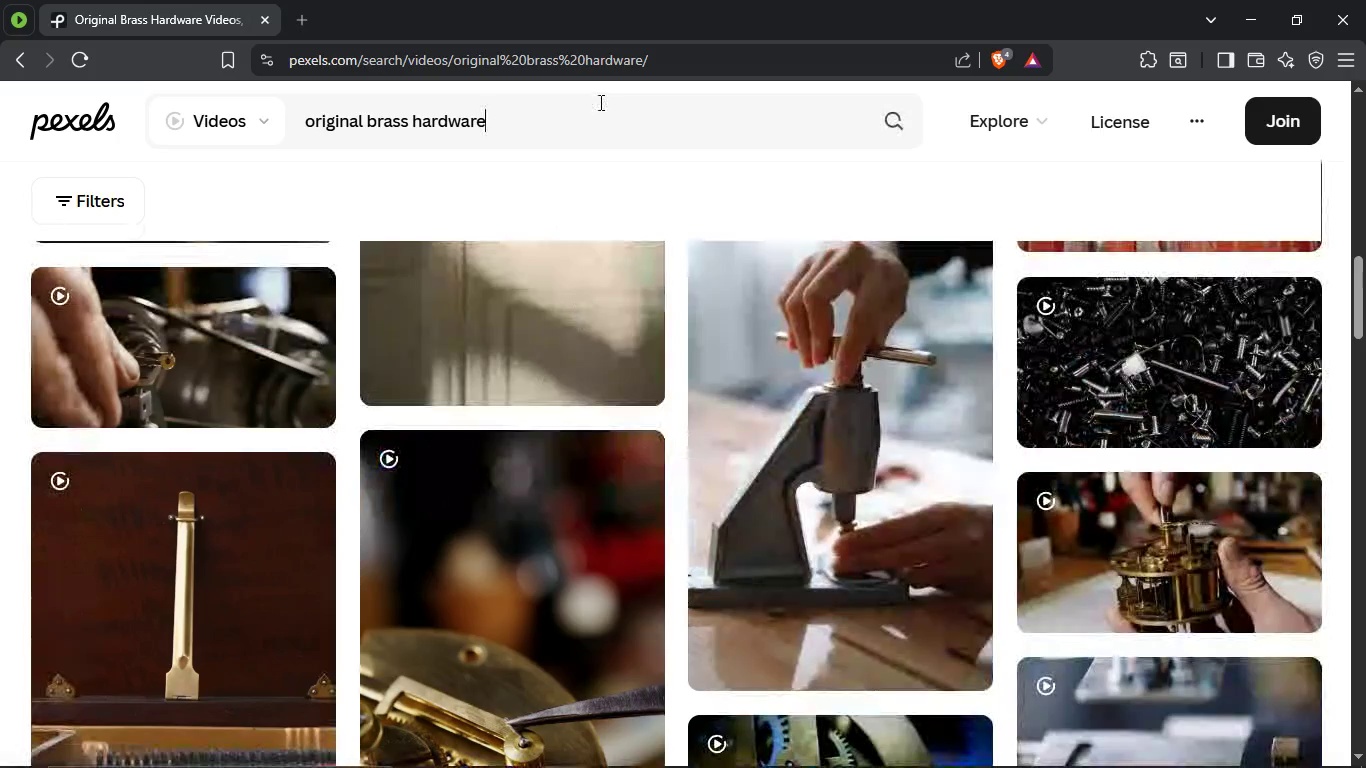 
left_click([599, 102])
 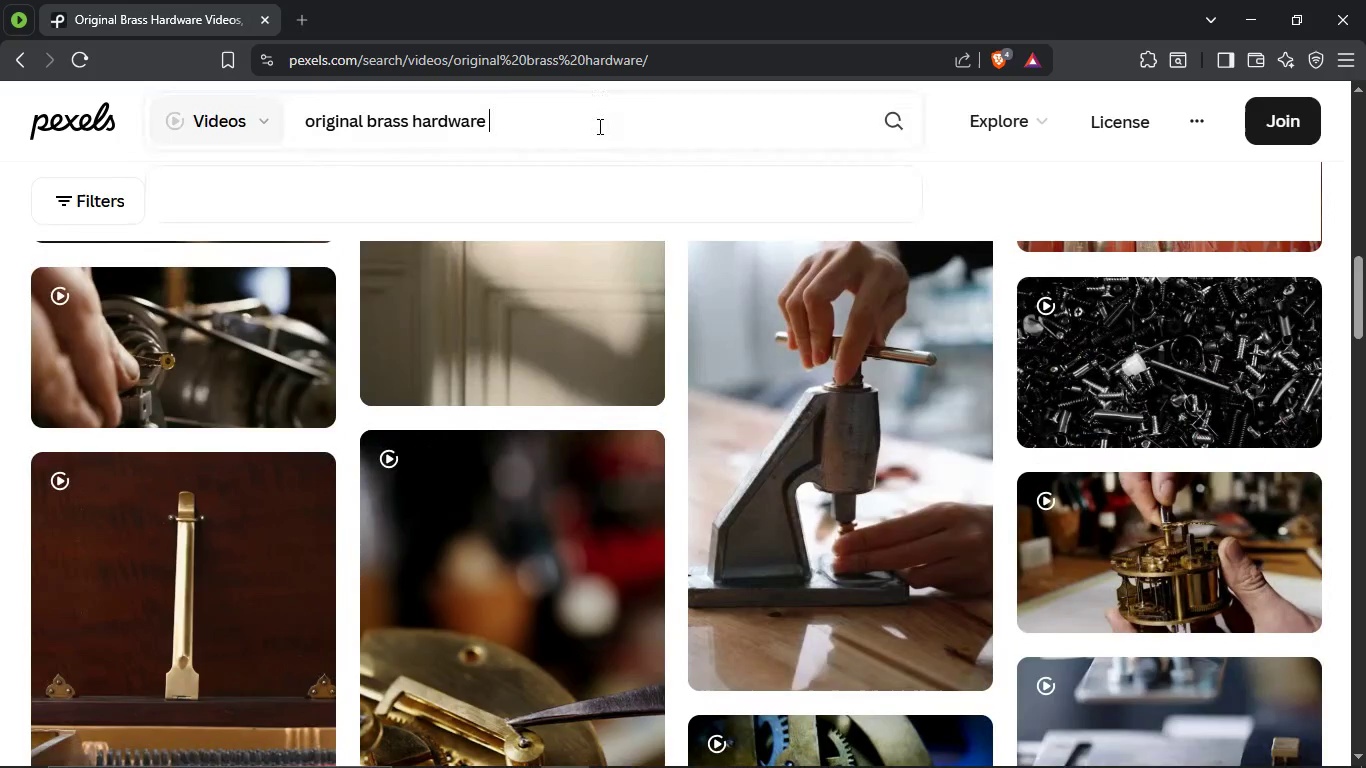 
type( fir)
key(Backspace)
key(Backspace)
type(or doors)
 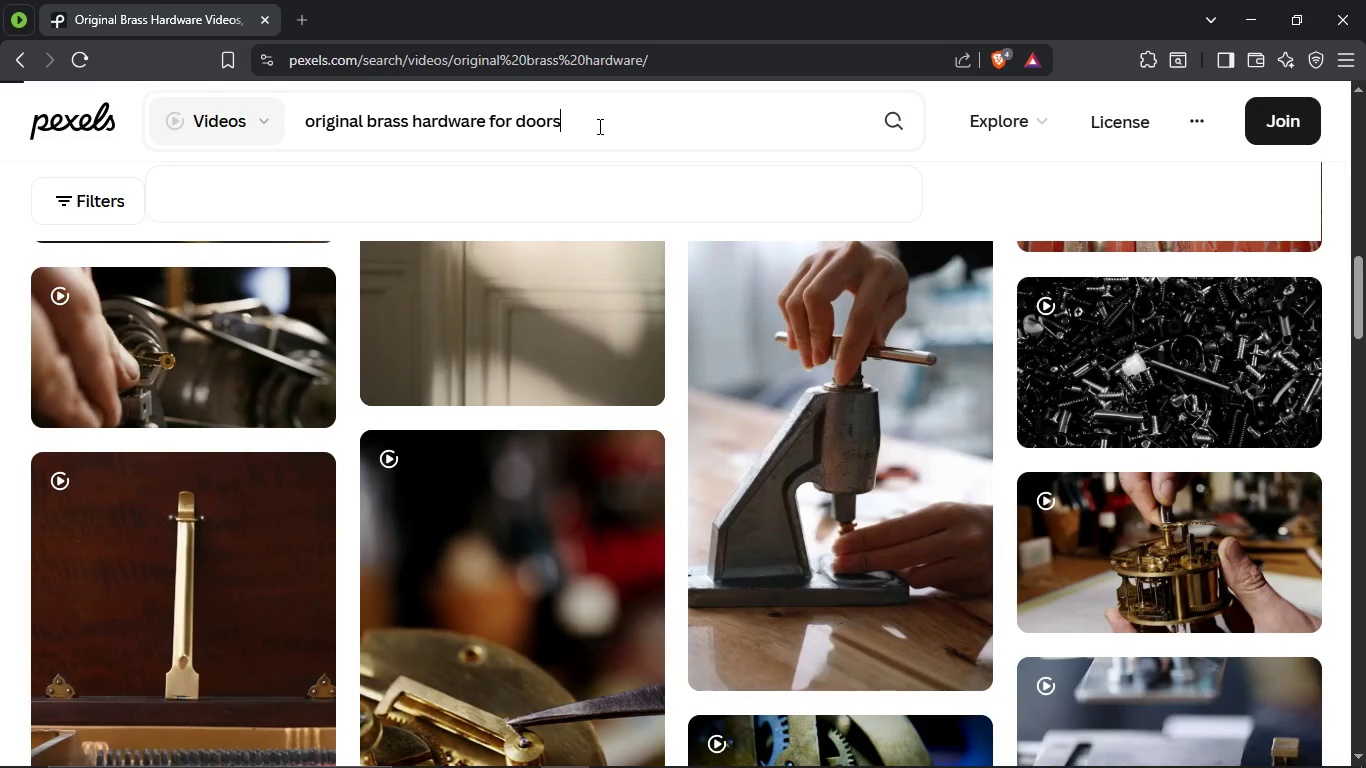 
key(Enter)
 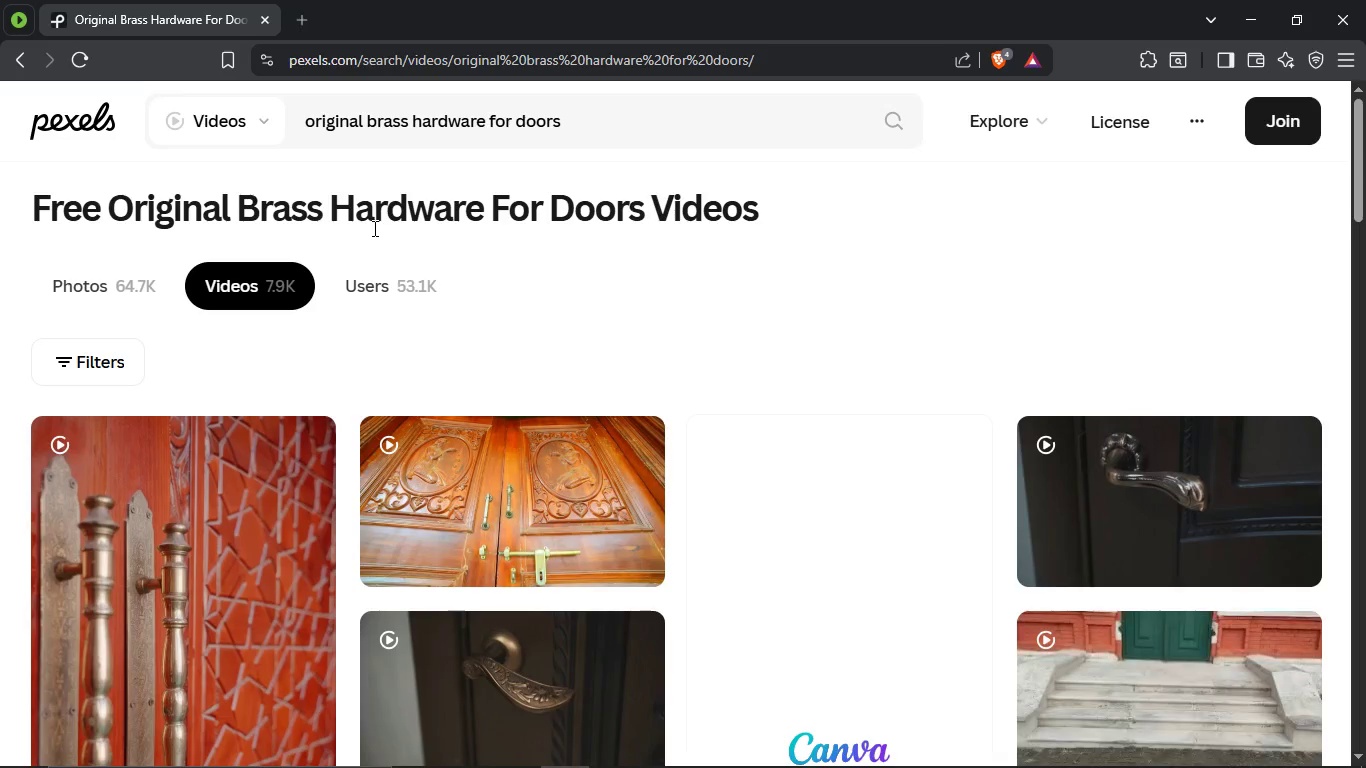 
wait(13.41)
 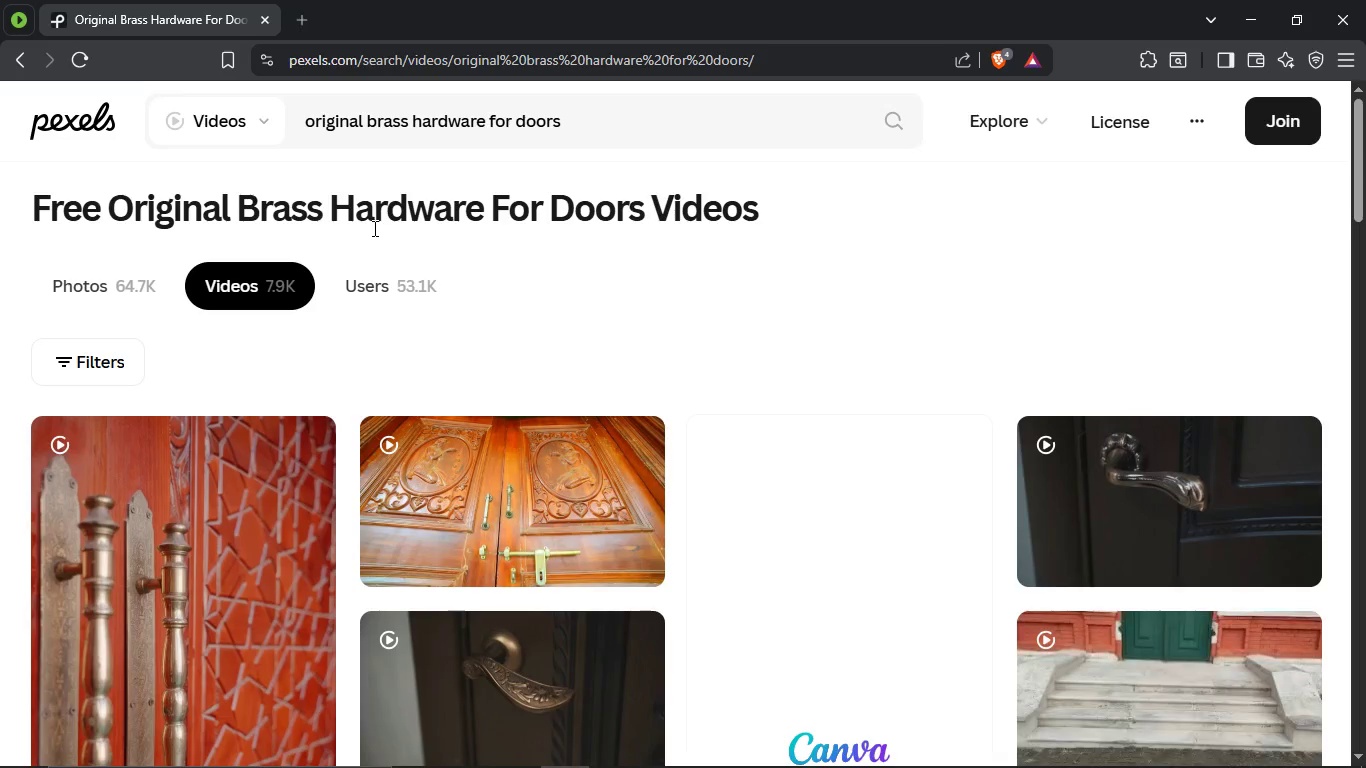 
scroll: coordinate [493, 343], scroll_direction: down, amount: 1.0
 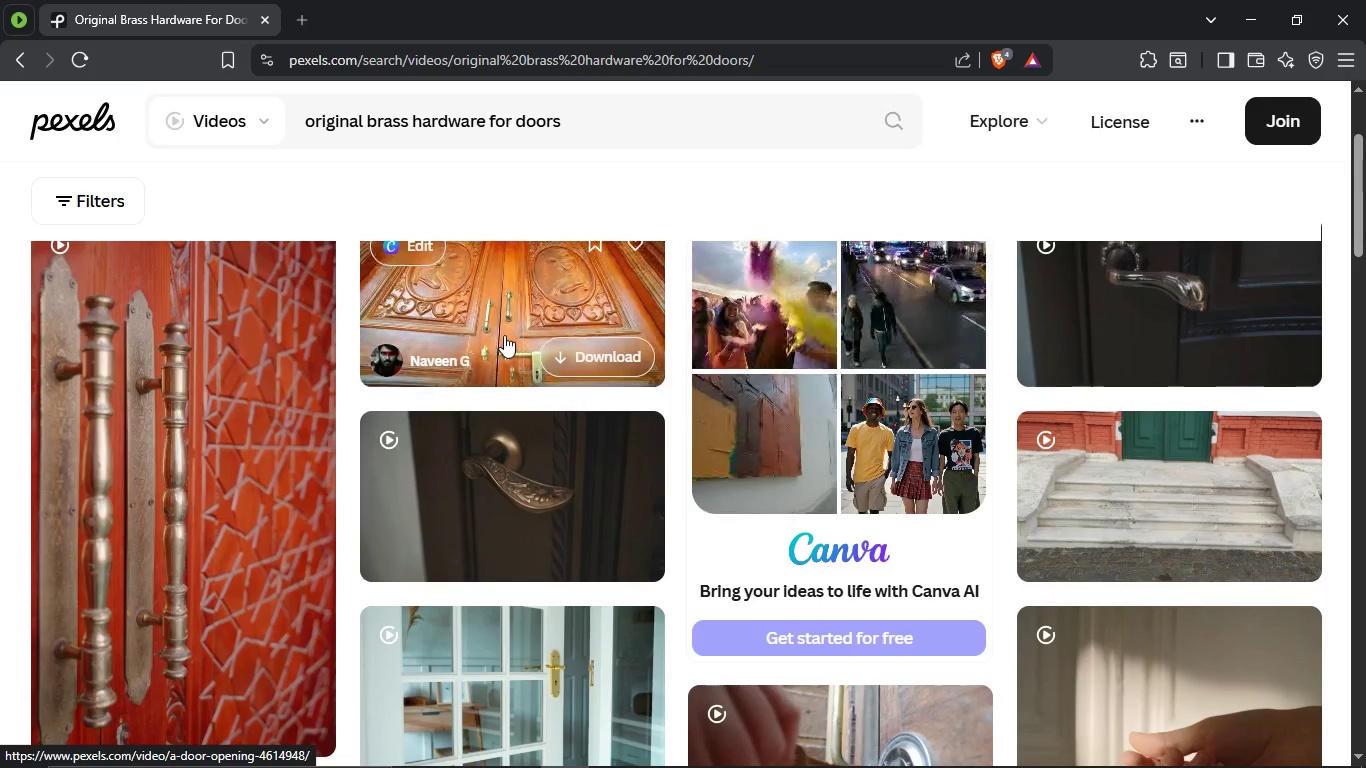 
wait(5.88)
 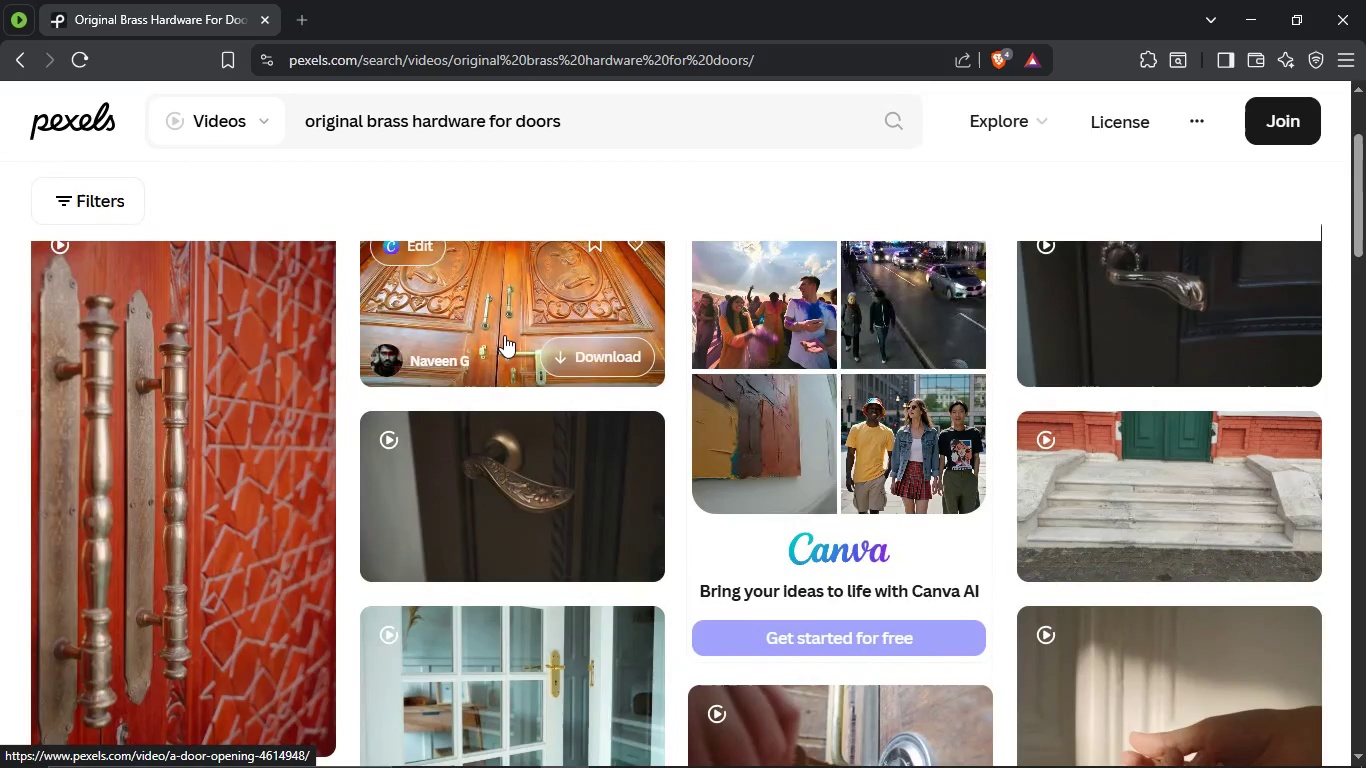 
scroll: coordinate [563, 398], scroll_direction: down, amount: 12.0
 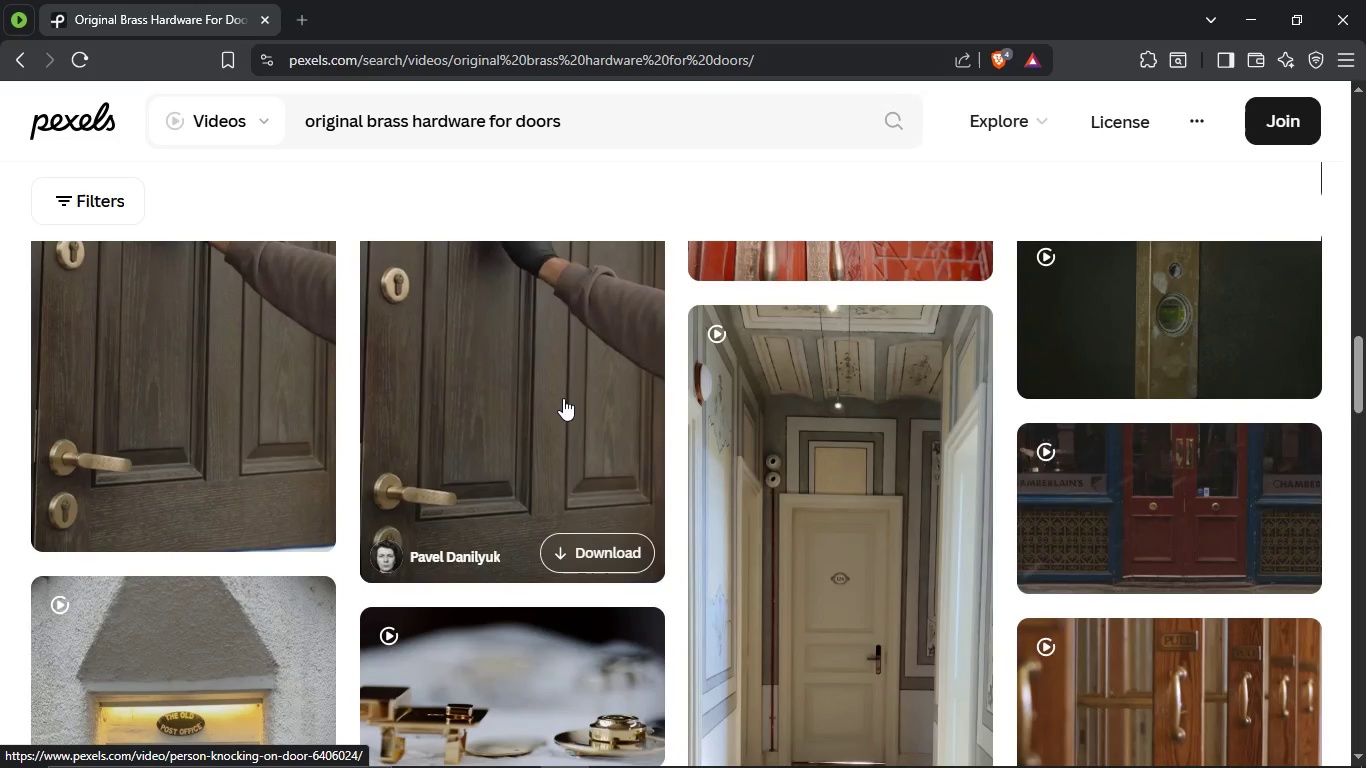 
wait(7.5)
 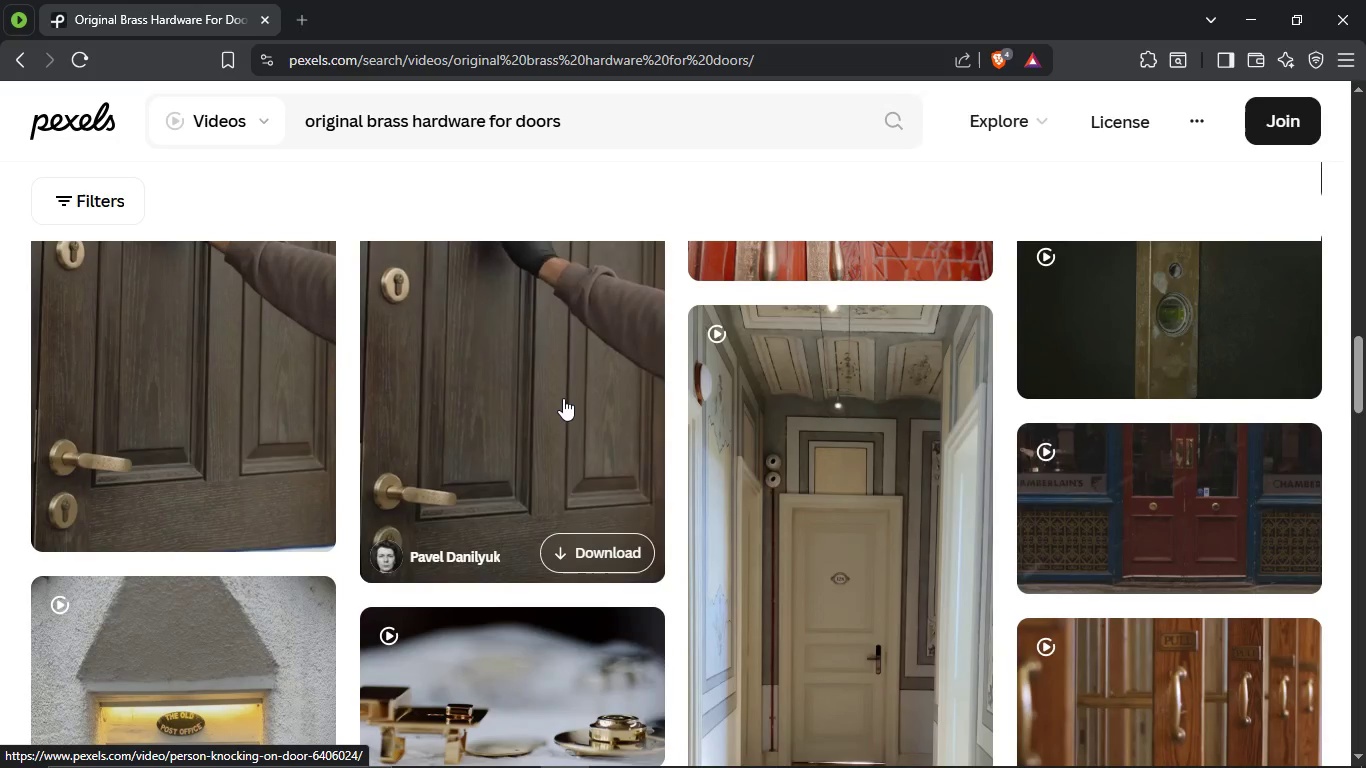 
scroll: coordinate [567, 381], scroll_direction: down, amount: 21.0
 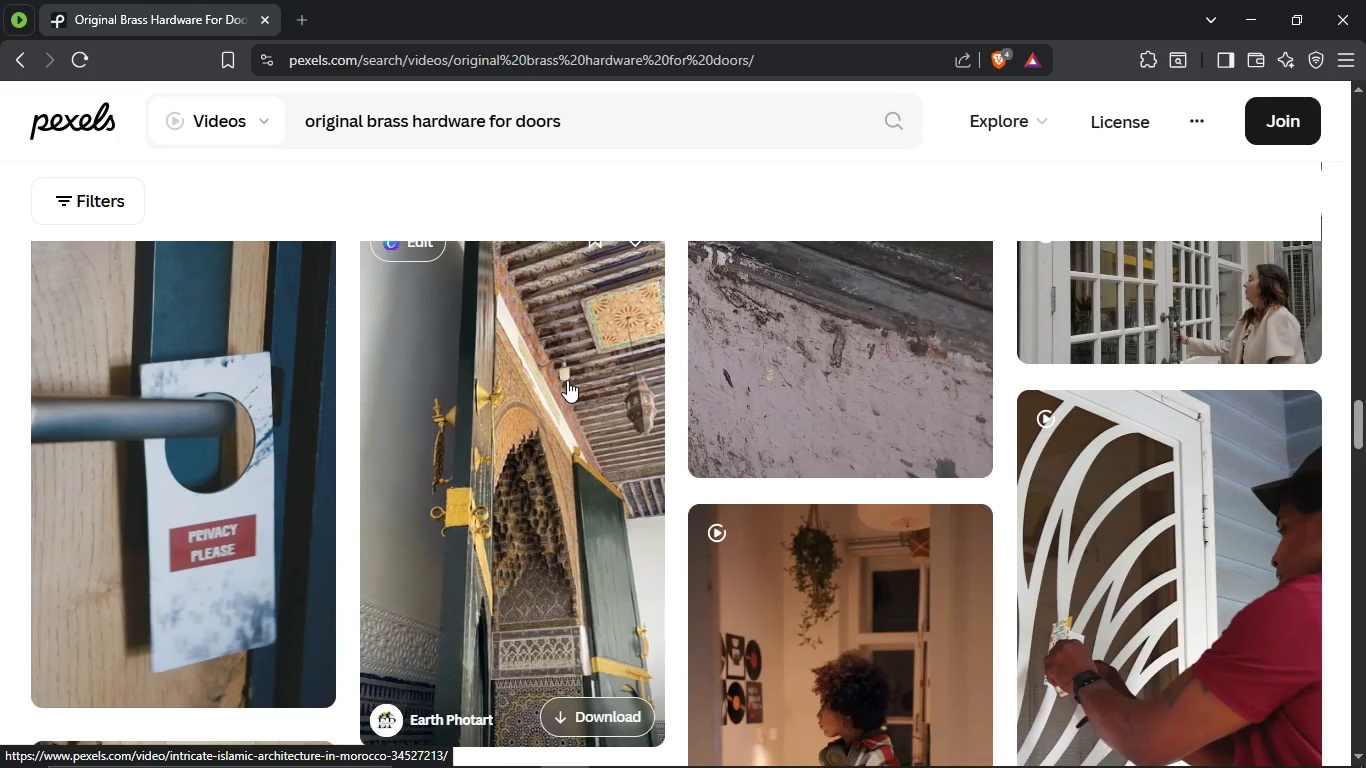 
wait(7.9)
 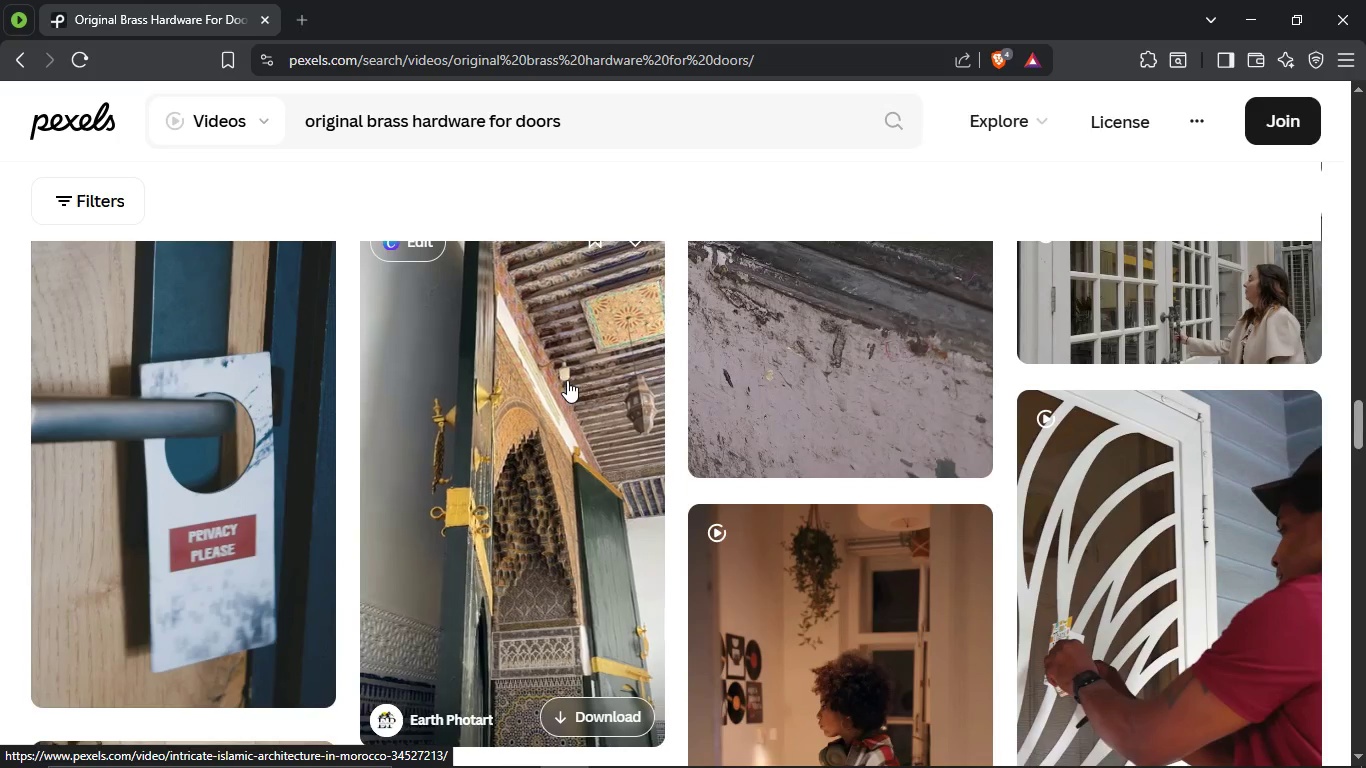 
scroll: coordinate [554, 375], scroll_direction: down, amount: 11.0
 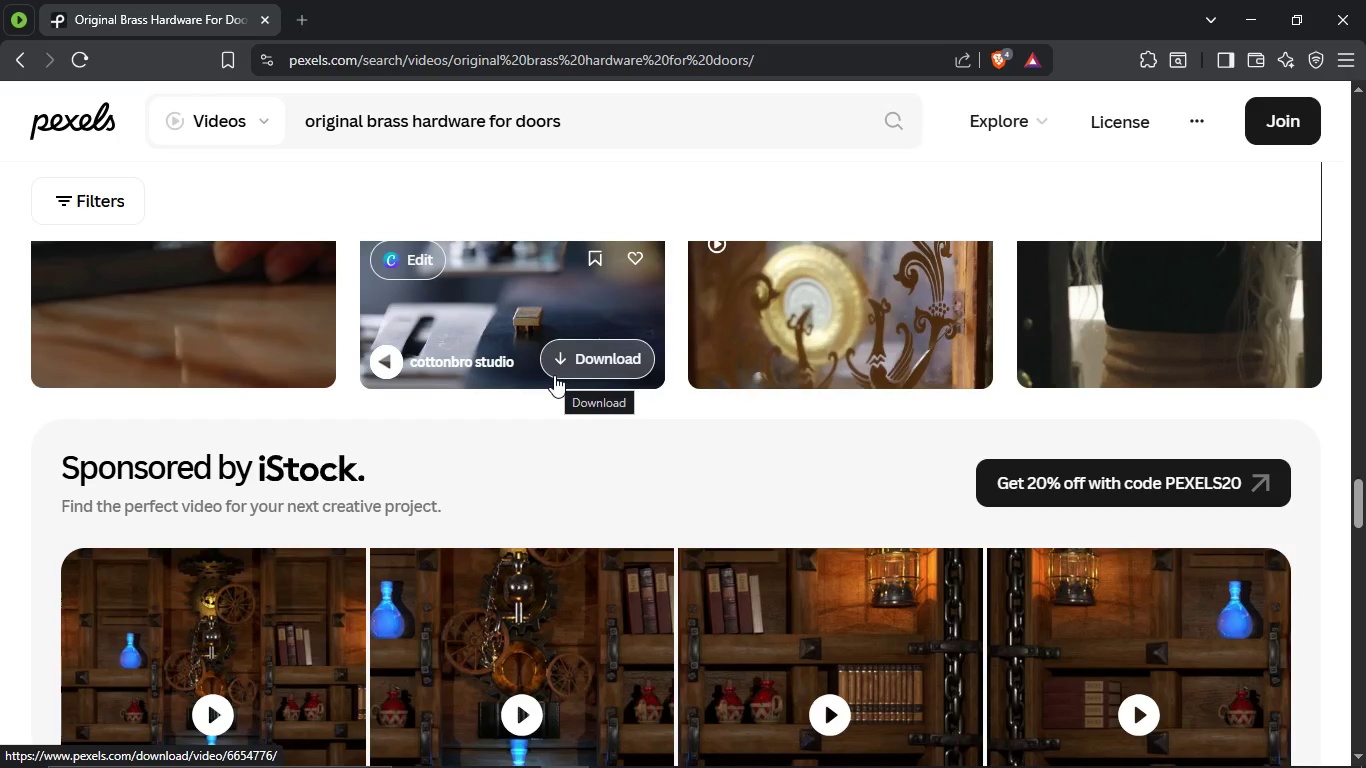 
wait(11.18)
 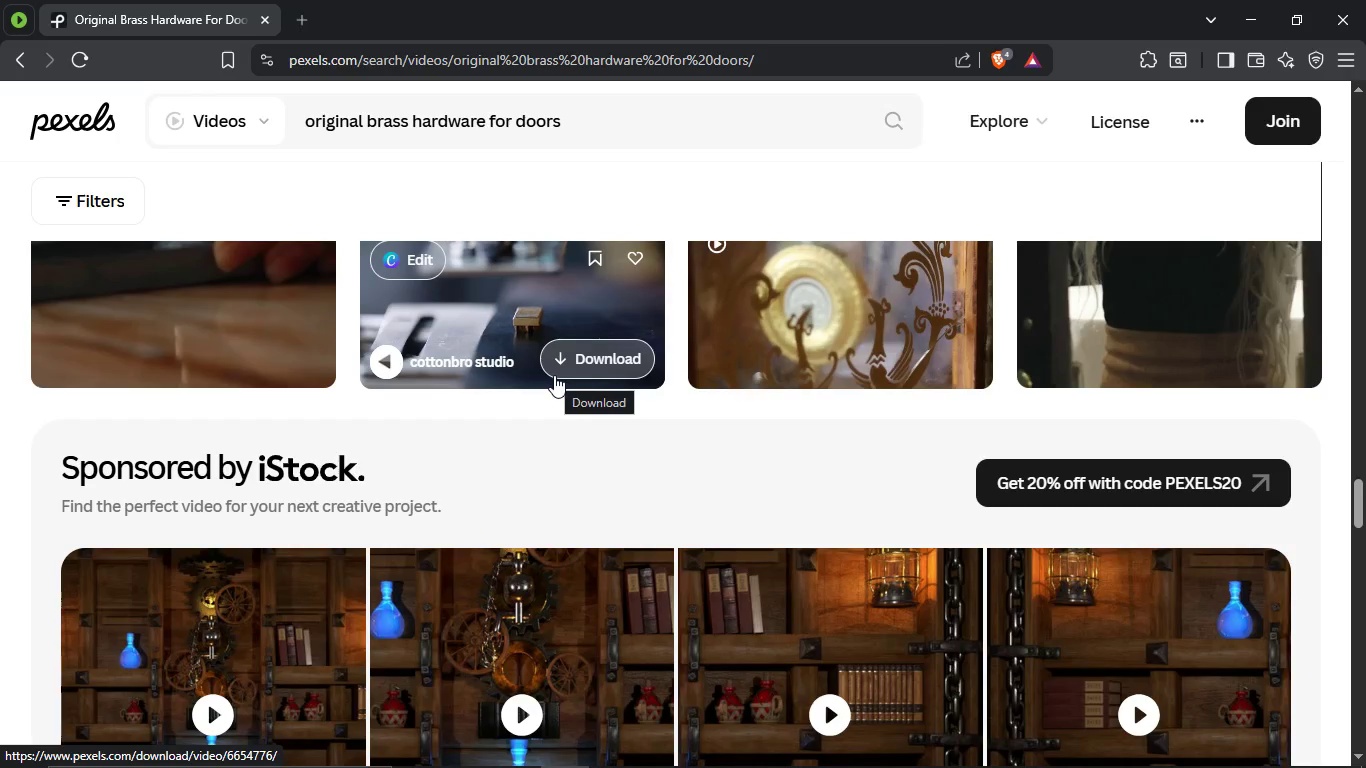 
scroll: coordinate [570, 453], scroll_direction: down, amount: 8.0
 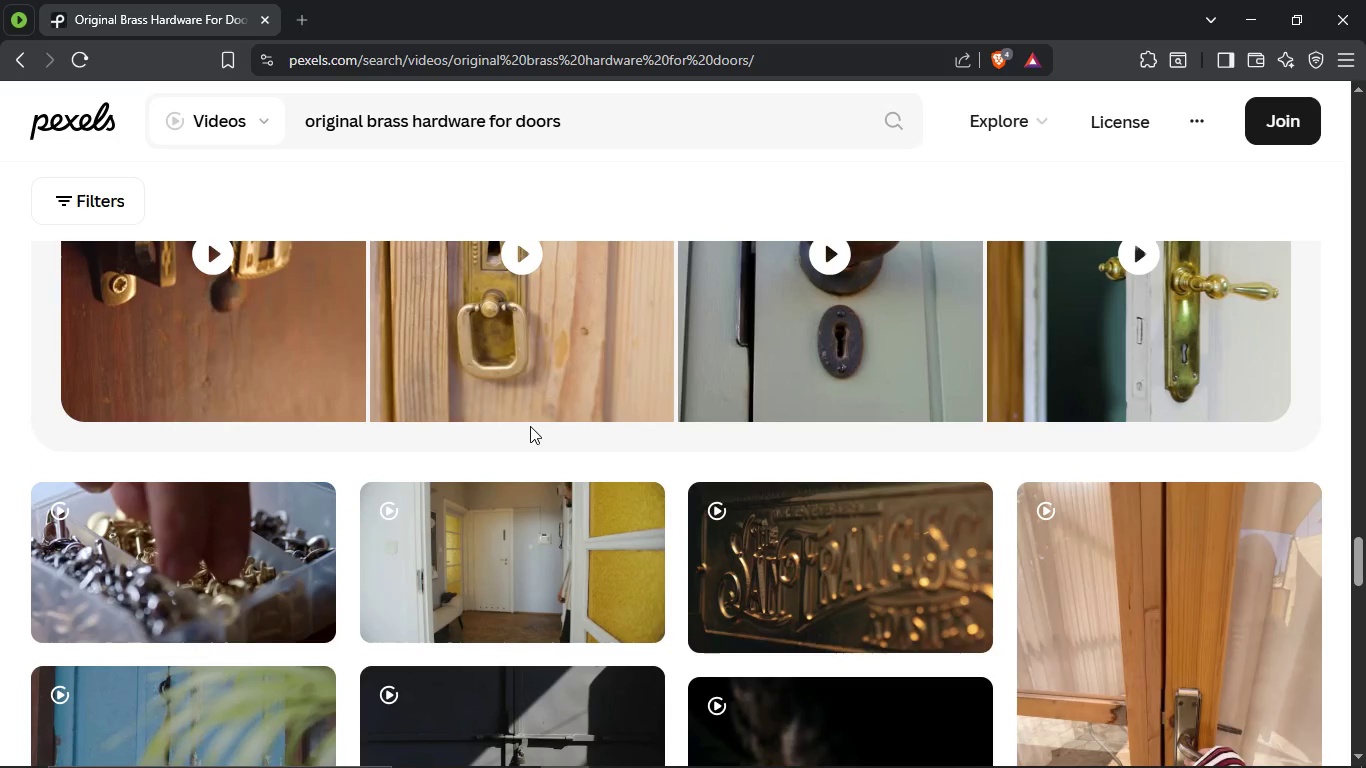 
wait(13.96)
 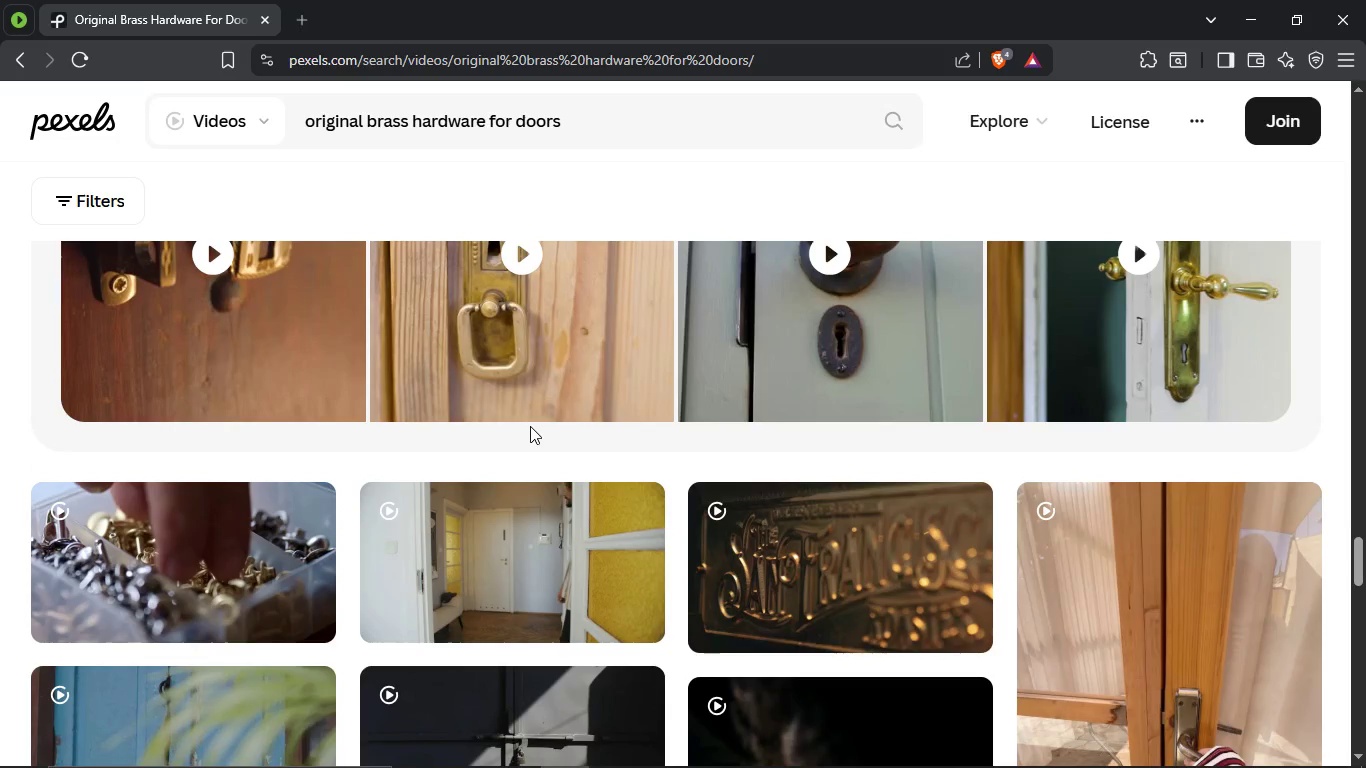 
scroll: coordinate [449, 352], scroll_direction: down, amount: 15.0
 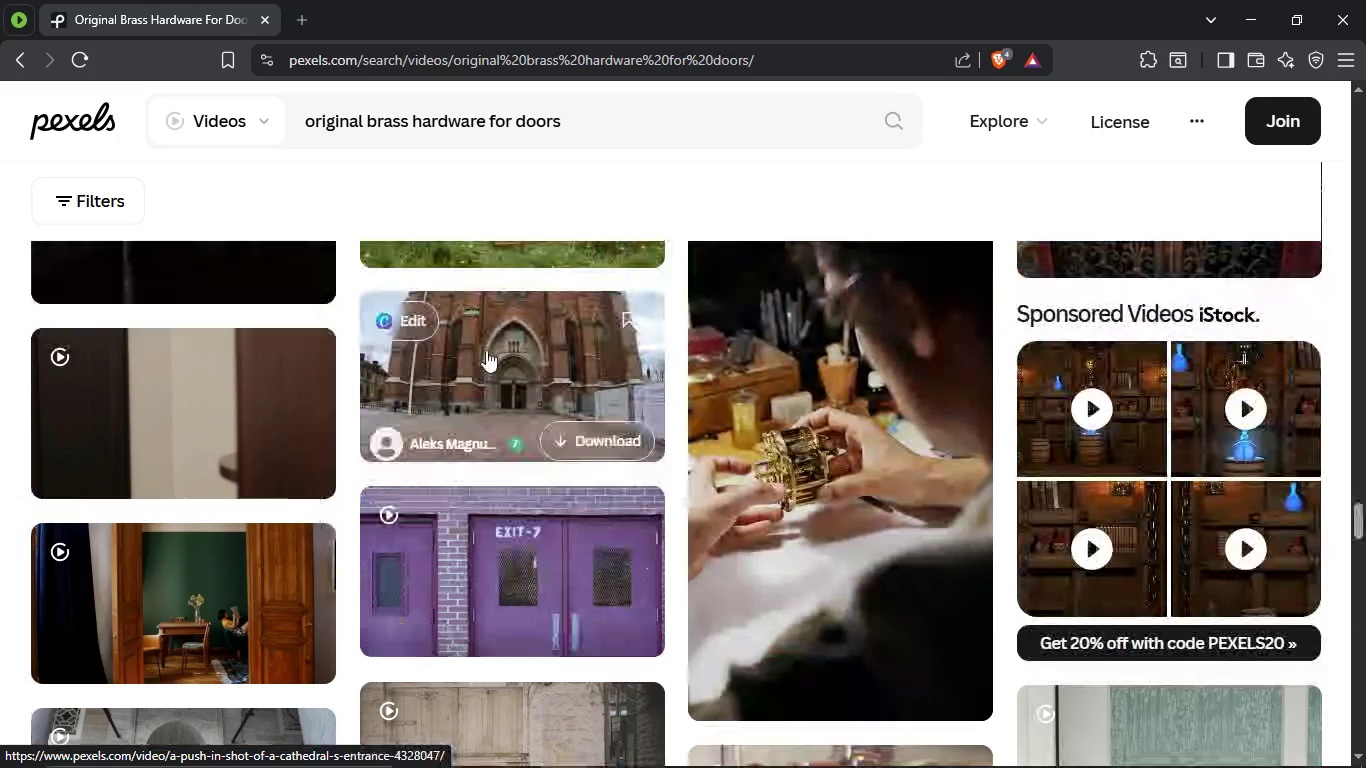 
left_click([486, 350])
 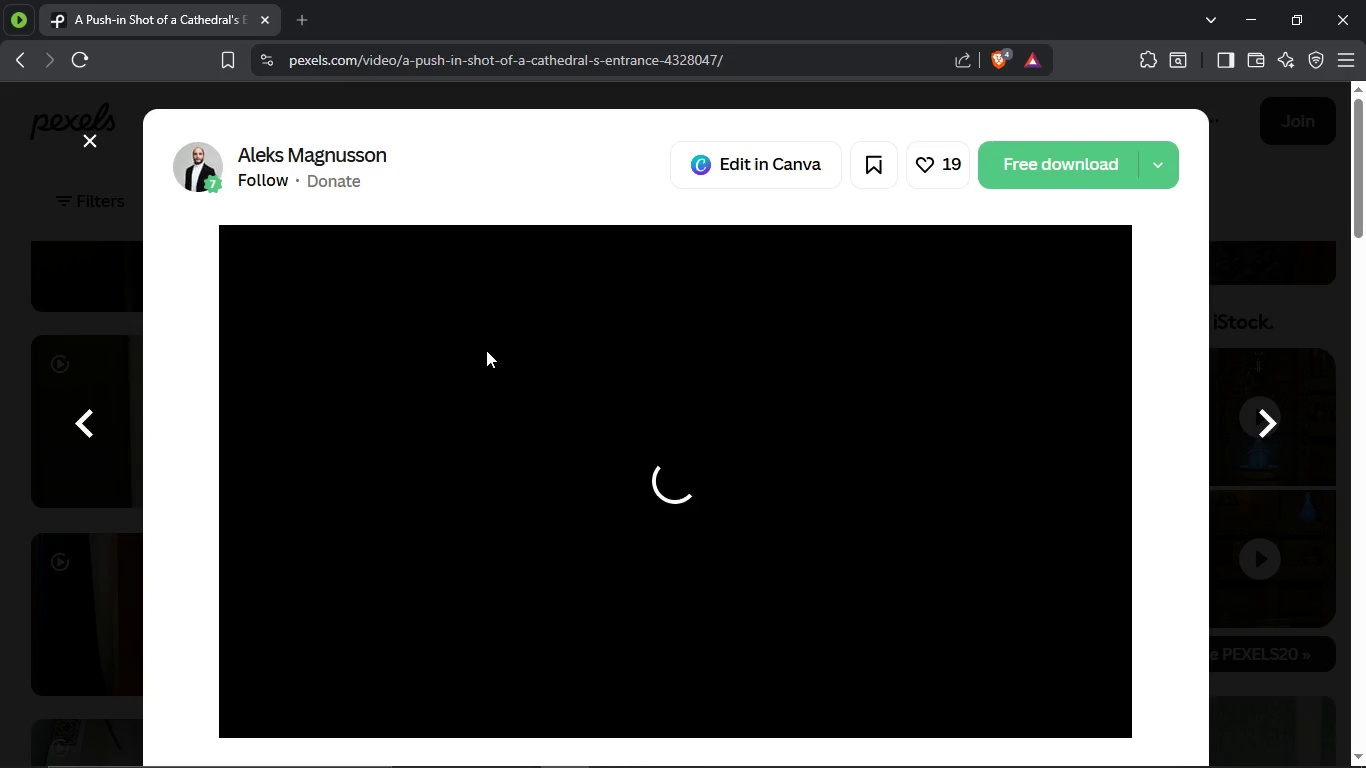 
wait(7.17)
 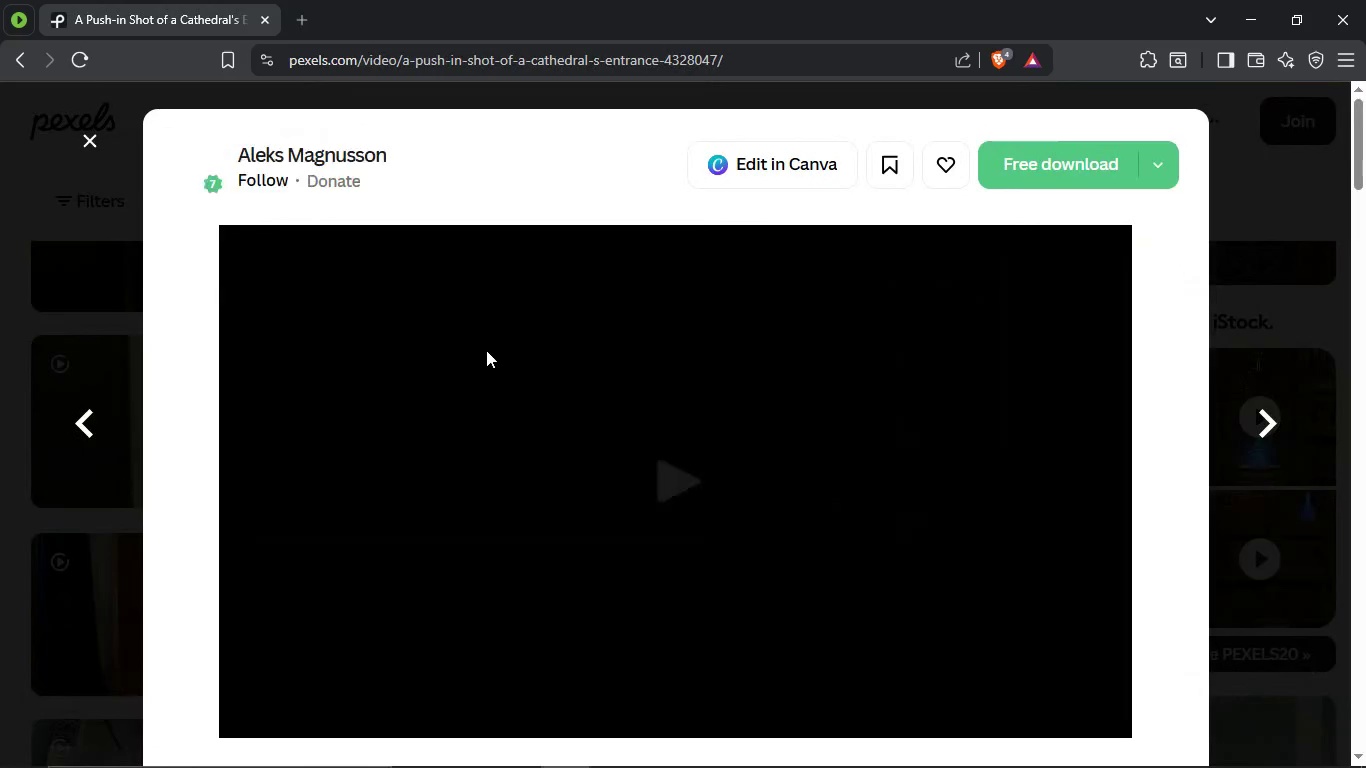 
scroll: coordinate [607, 447], scroll_direction: down, amount: 10.0
 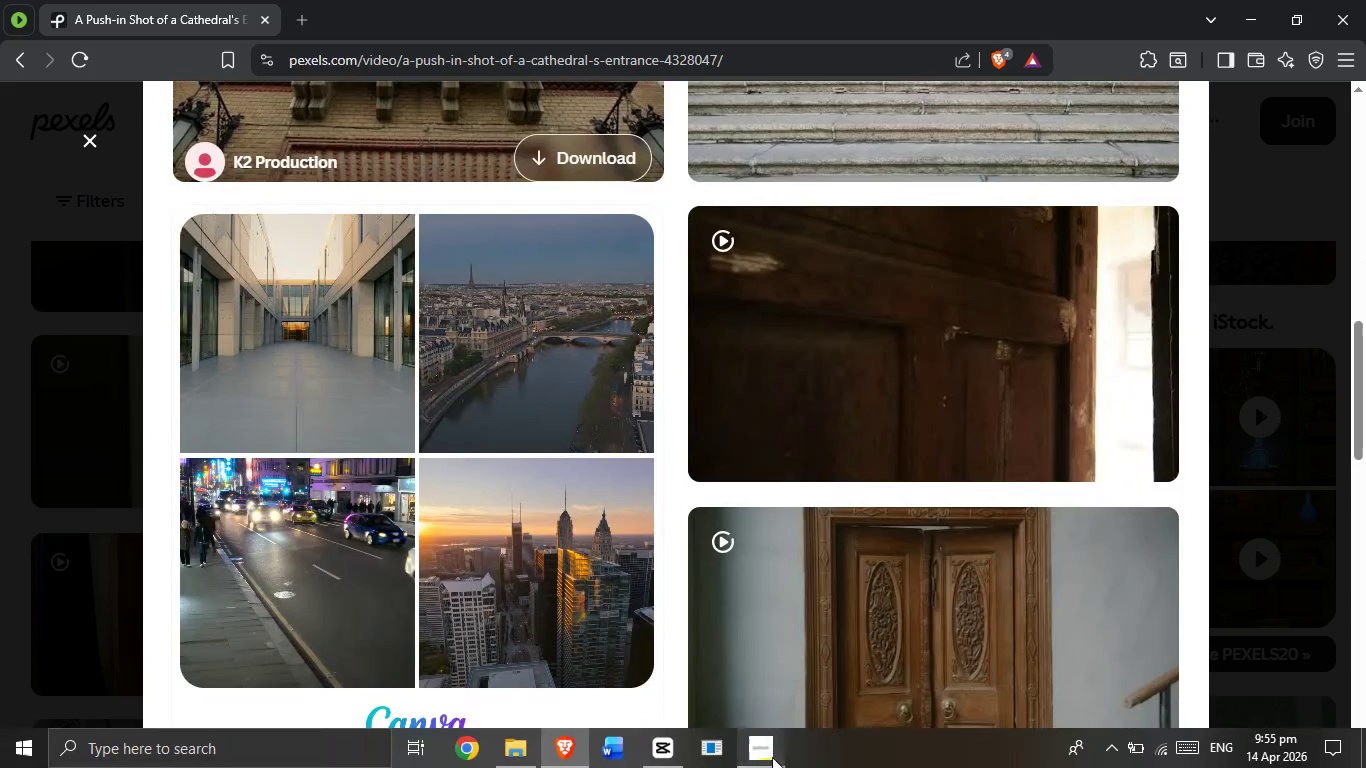 
left_click([772, 757])